 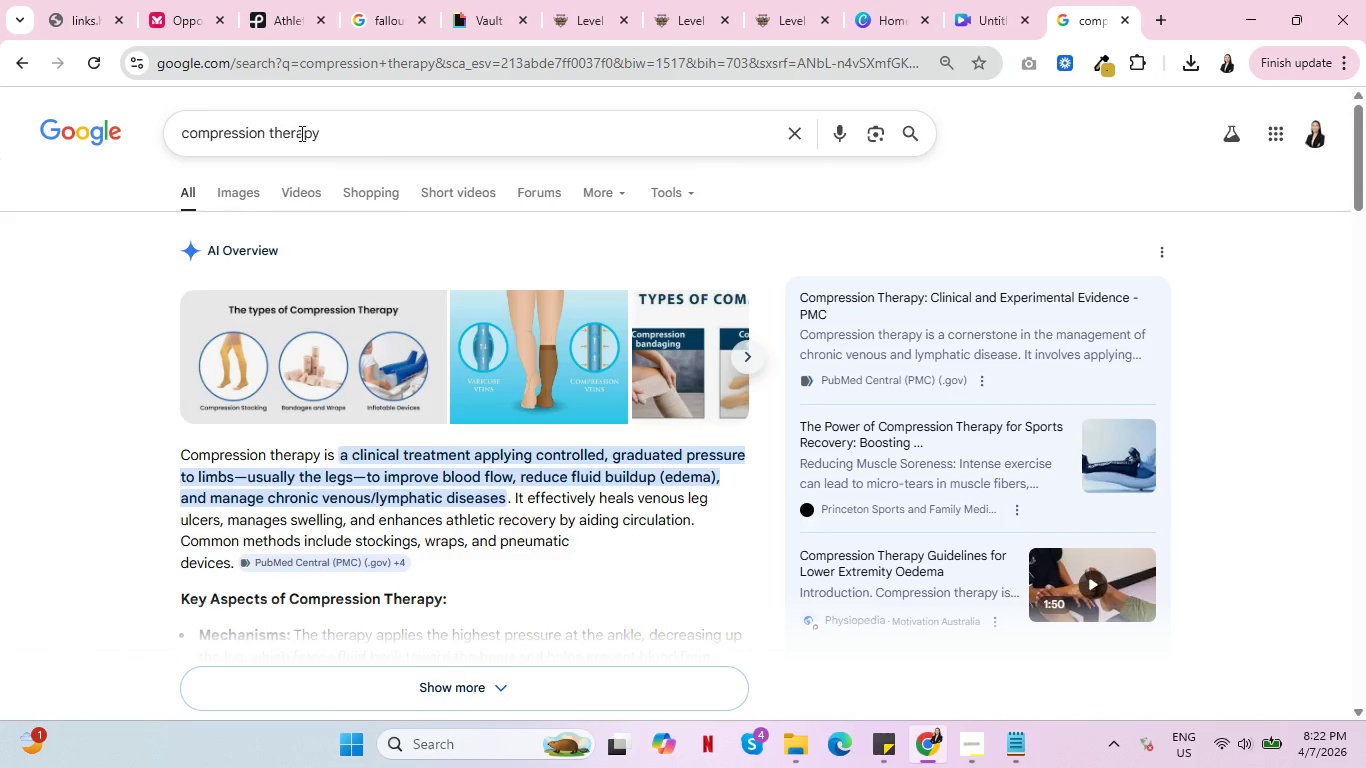 
left_click_drag(start_coordinate=[393, 128], to_coordinate=[159, 148])
 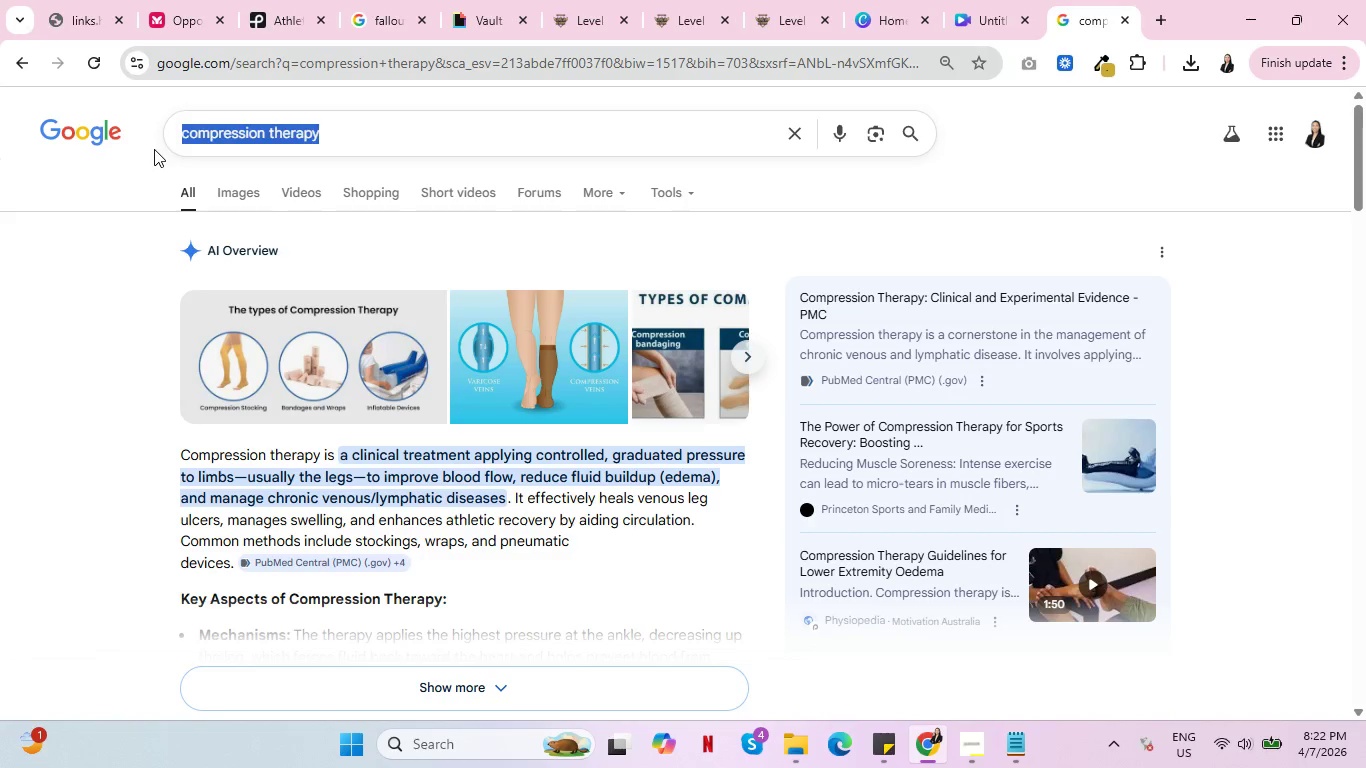 
key(Control+V)
 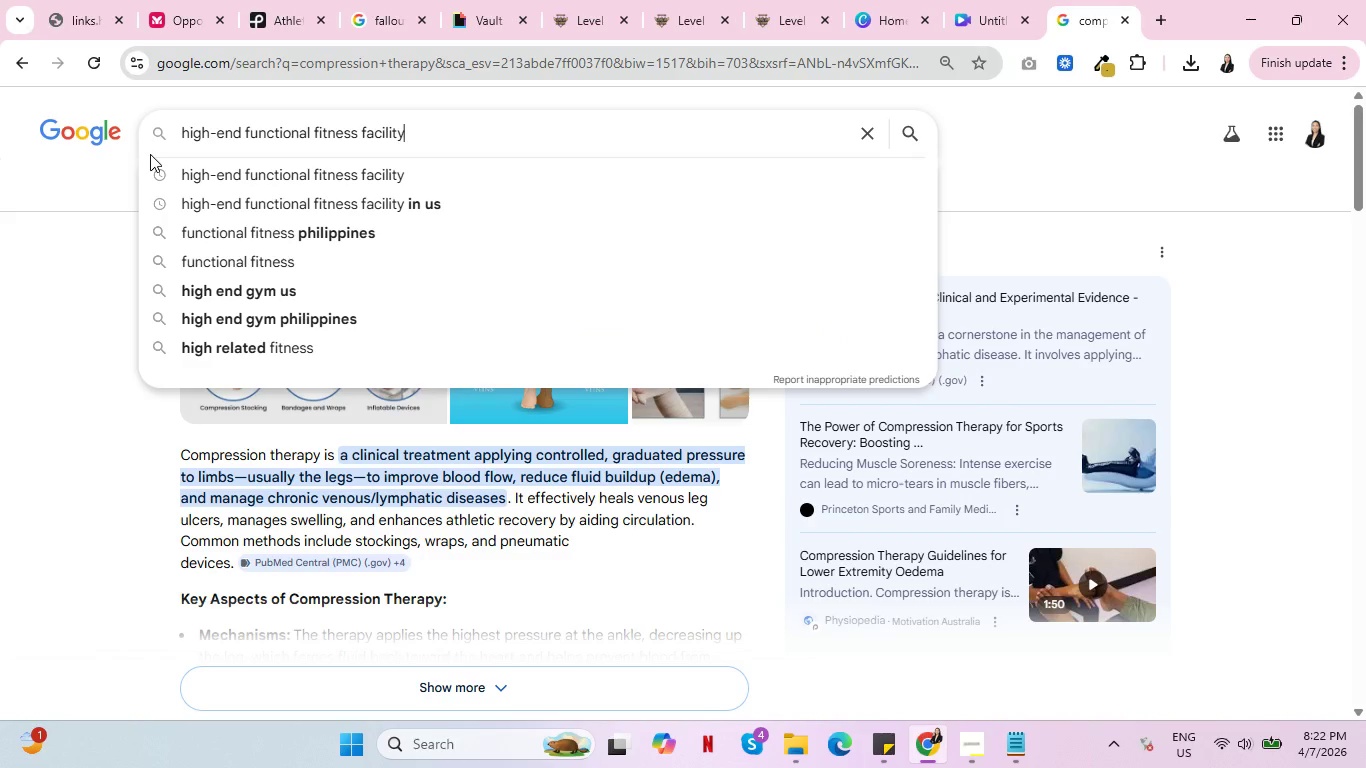 
type( in US)
 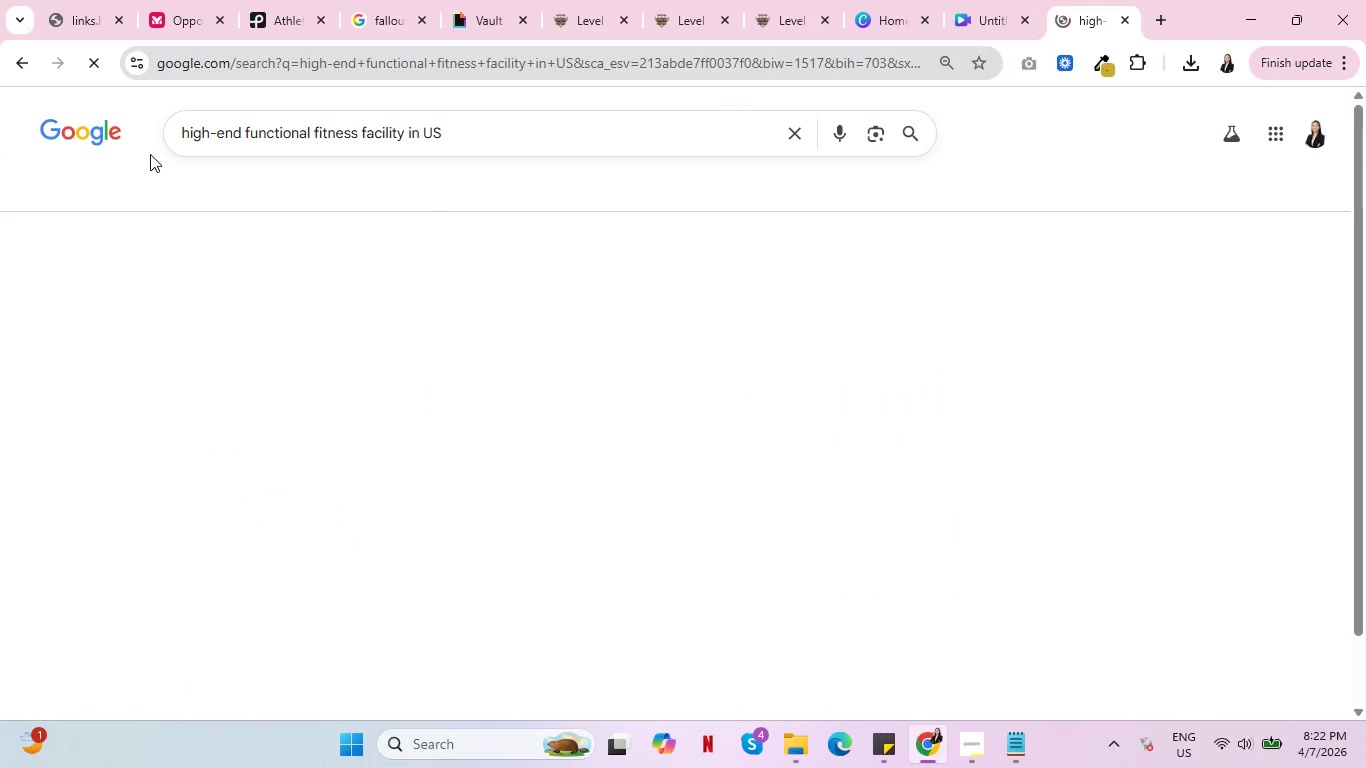 
 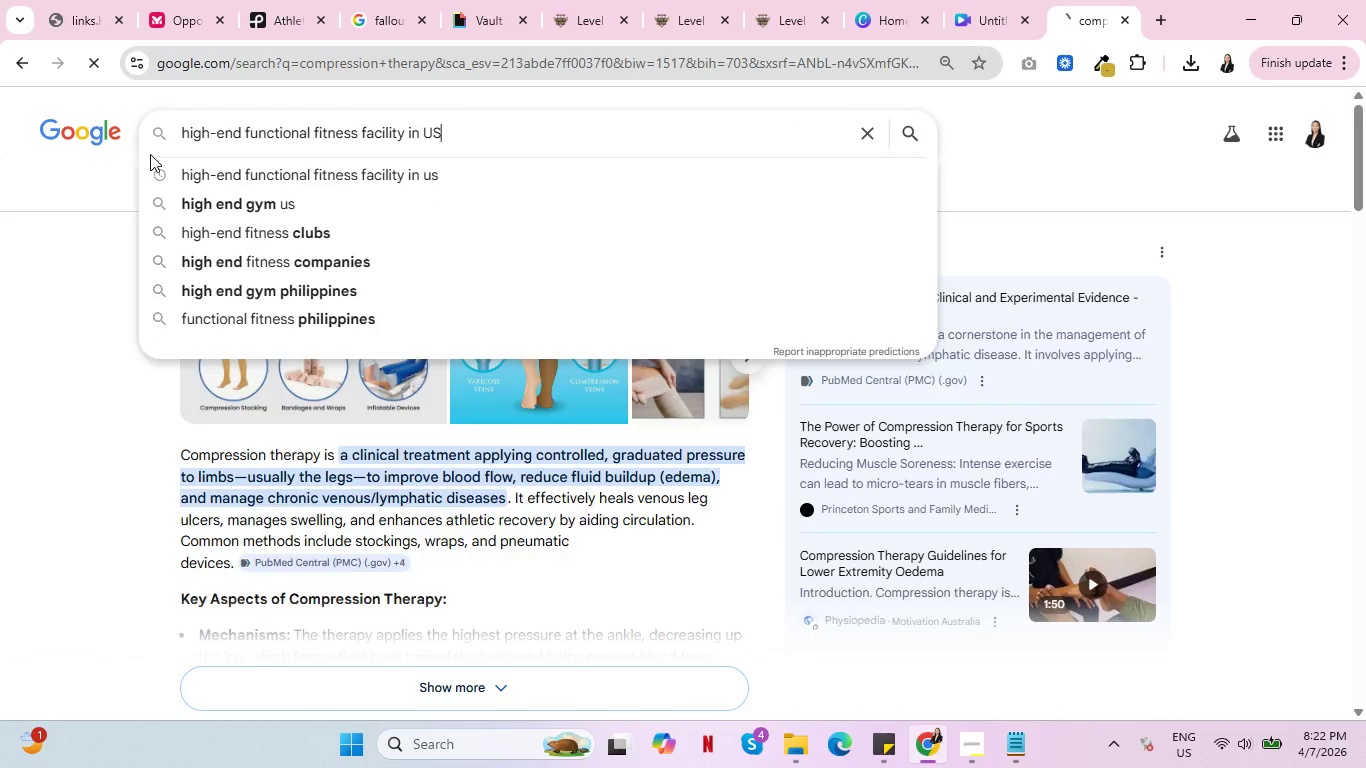 
key(Shift+Enter)
 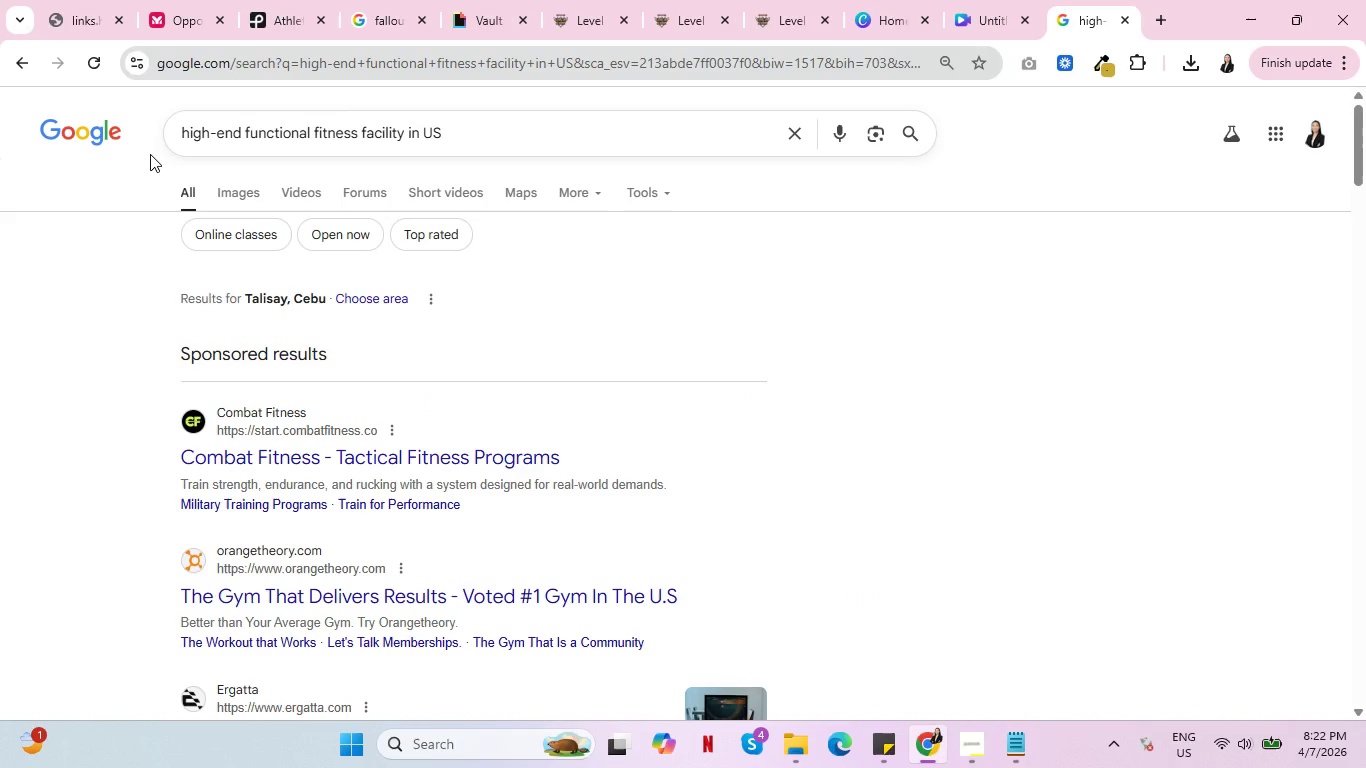 
scroll: coordinate [258, 430], scroll_direction: down, amount: 9.0
 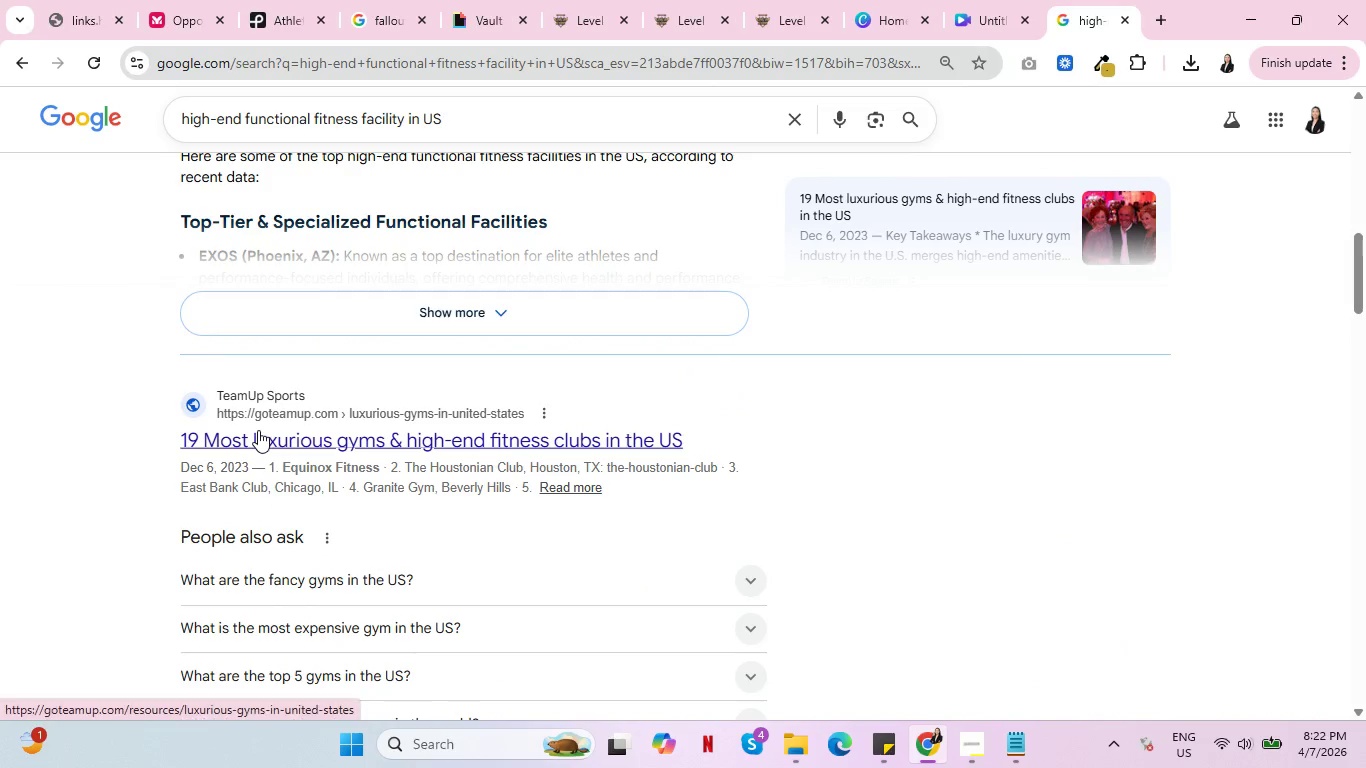 
right_click([258, 432])
 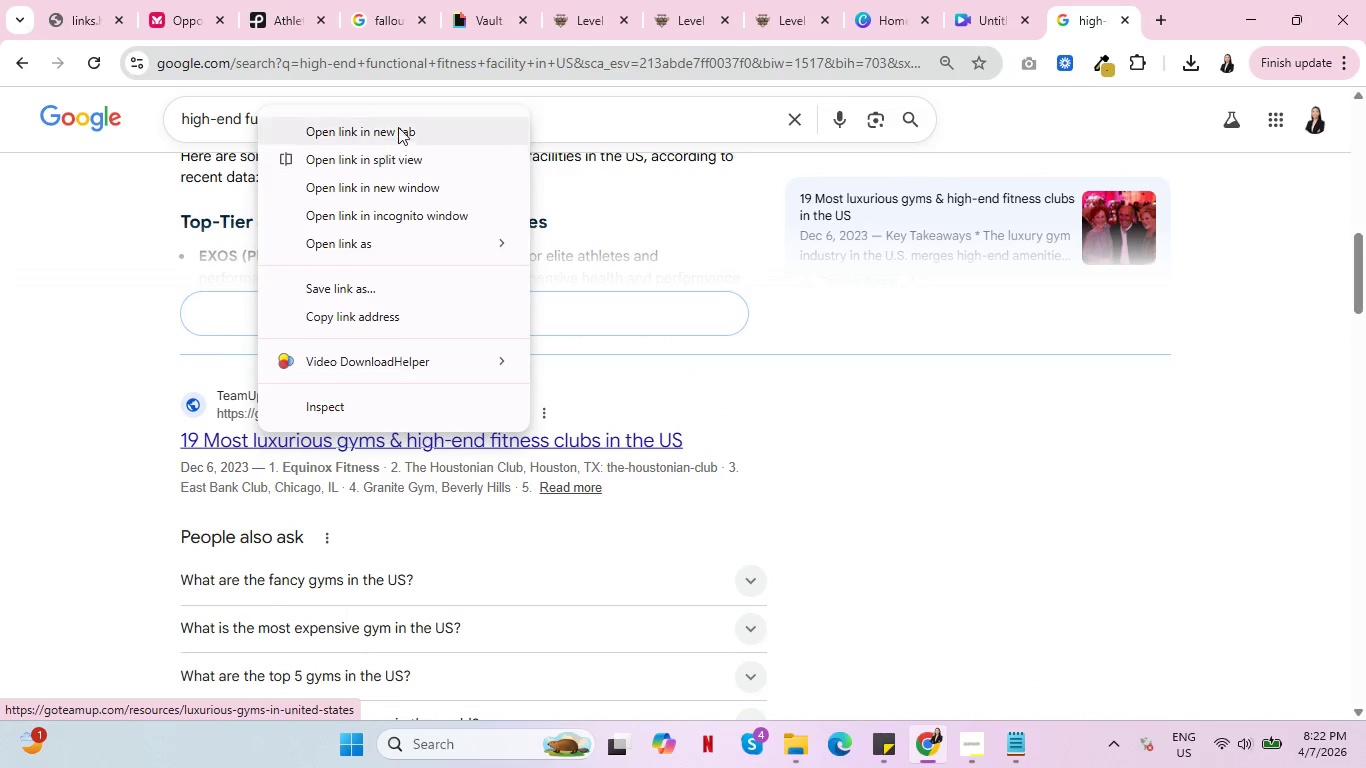 
left_click([398, 127])
 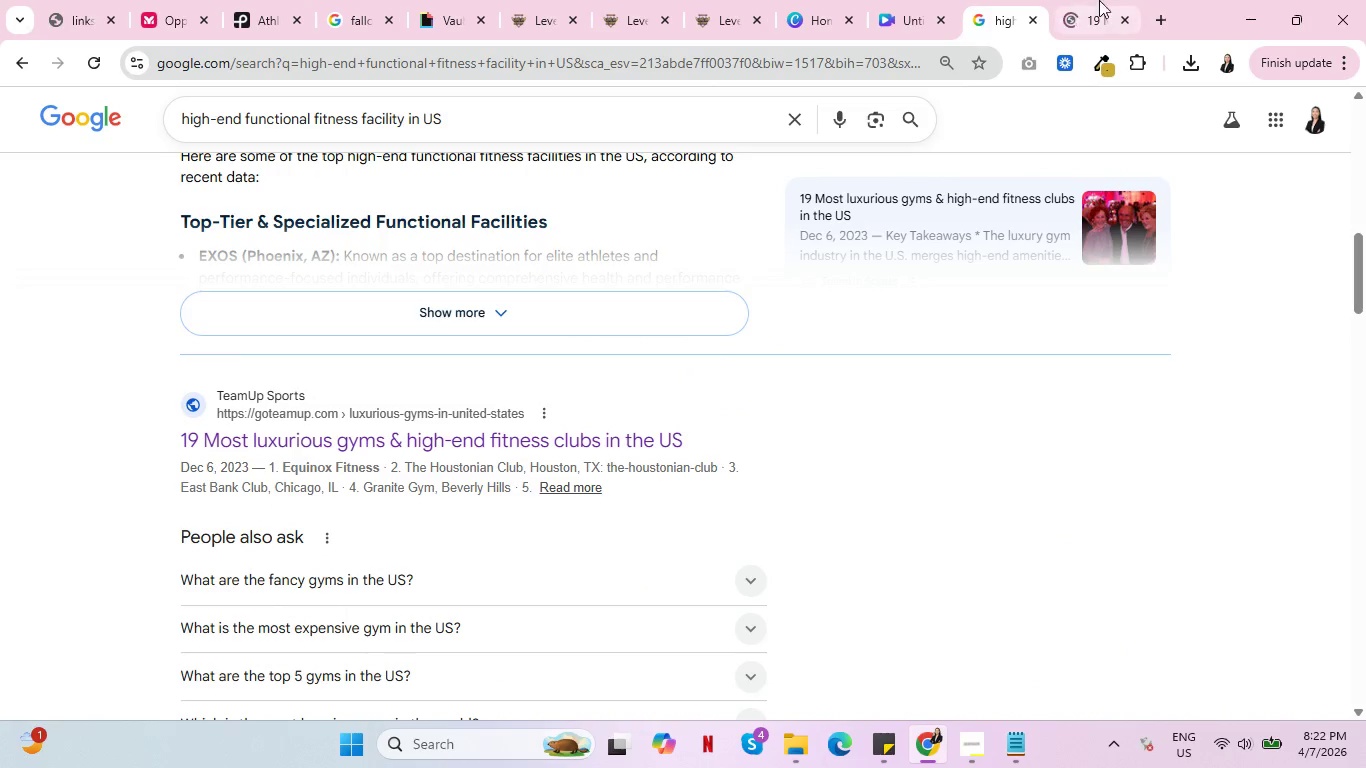 
left_click([1116, 0])
 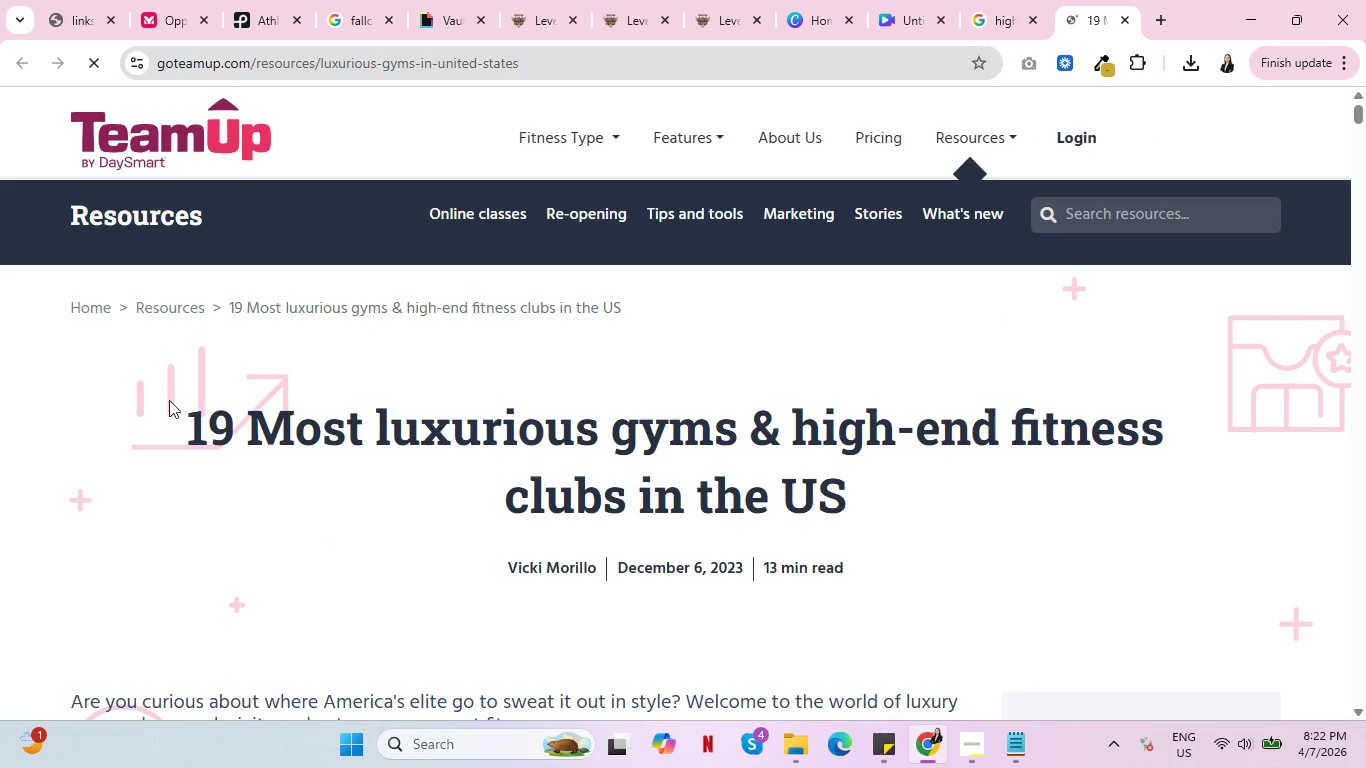 
scroll: coordinate [167, 402], scroll_direction: down, amount: 15.0
 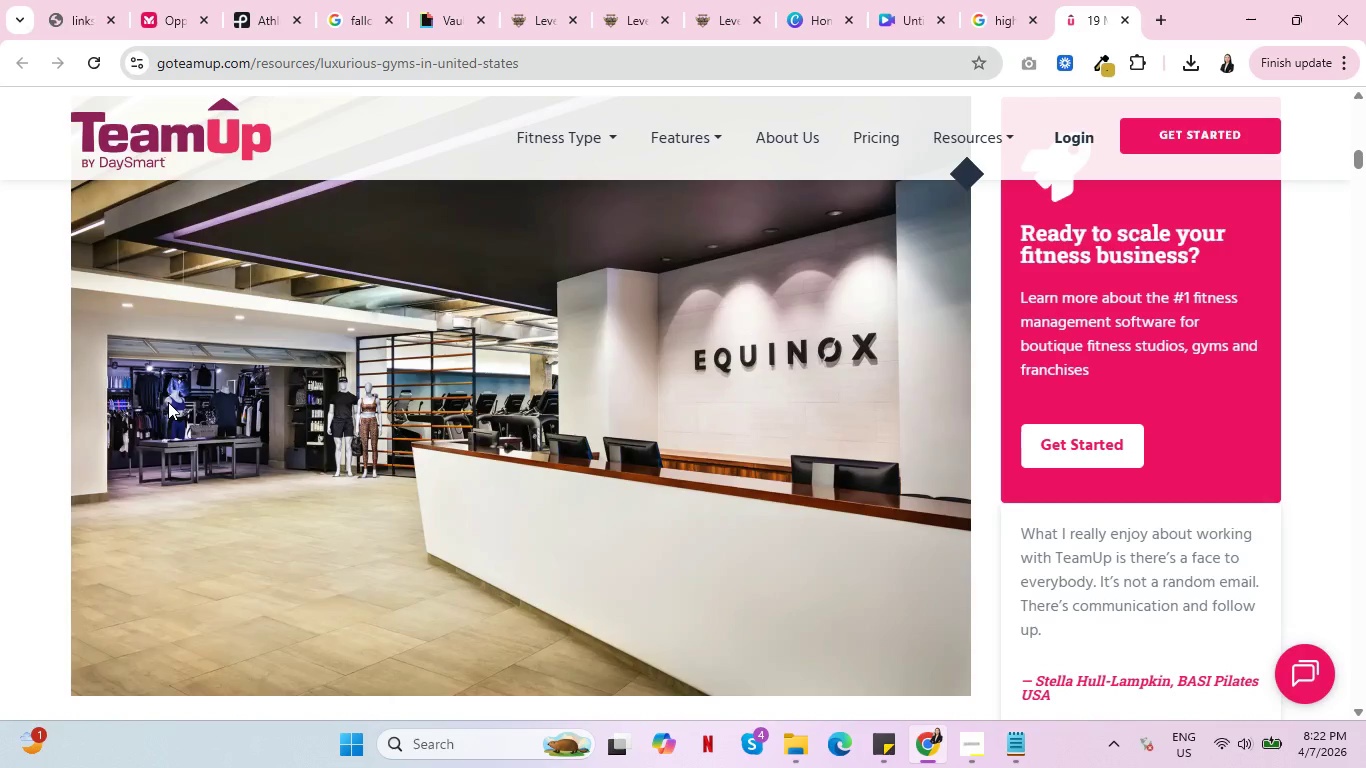 
scroll: coordinate [170, 402], scroll_direction: up, amount: 2.0
 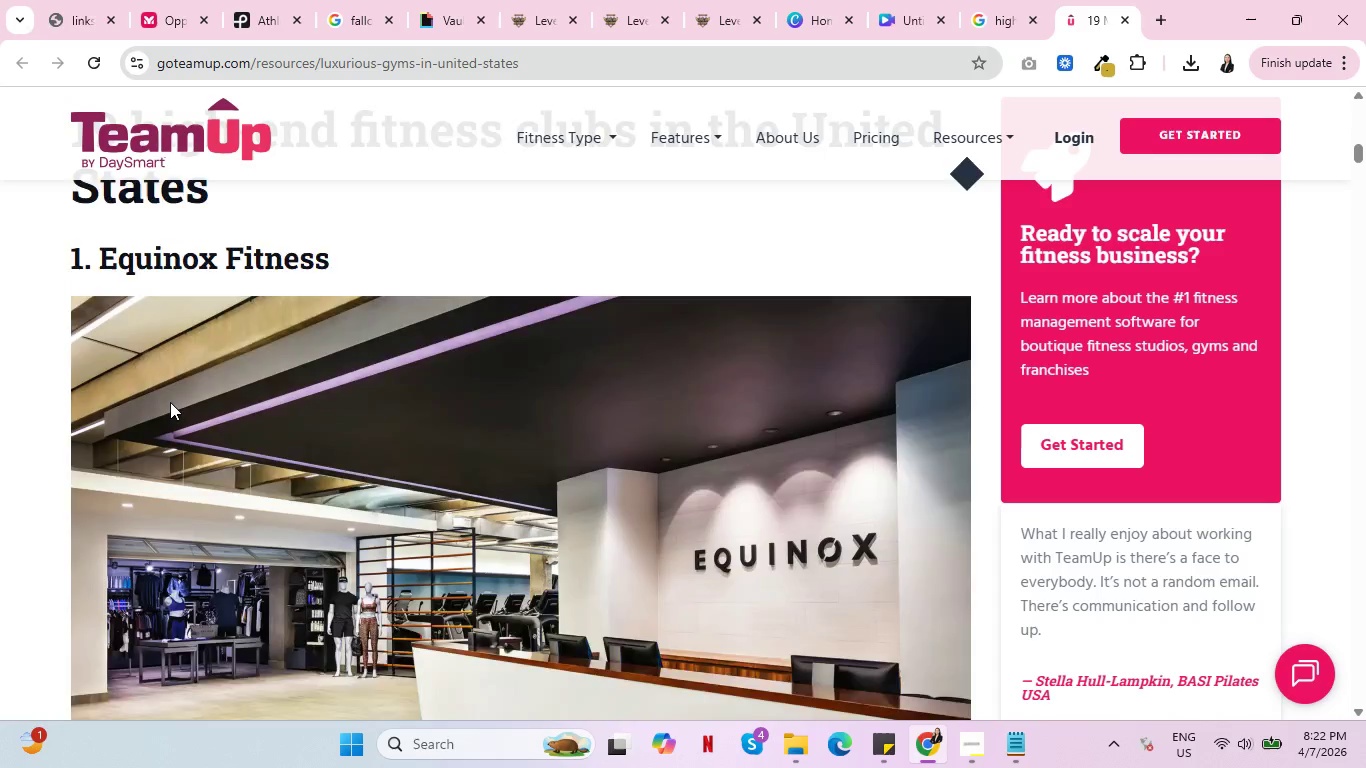 
scroll: coordinate [170, 402], scroll_direction: down, amount: 4.0
 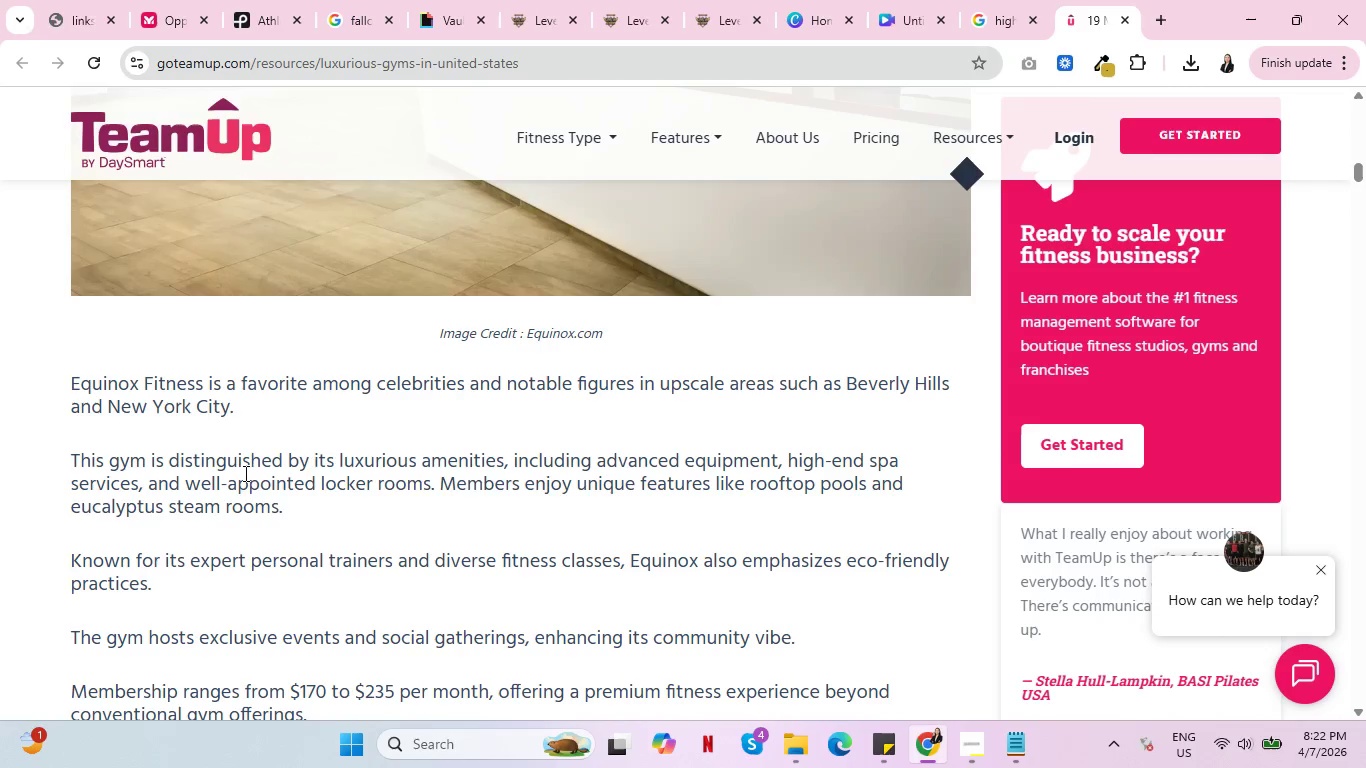 
left_click_drag(start_coordinate=[336, 457], to_coordinate=[221, 495])
 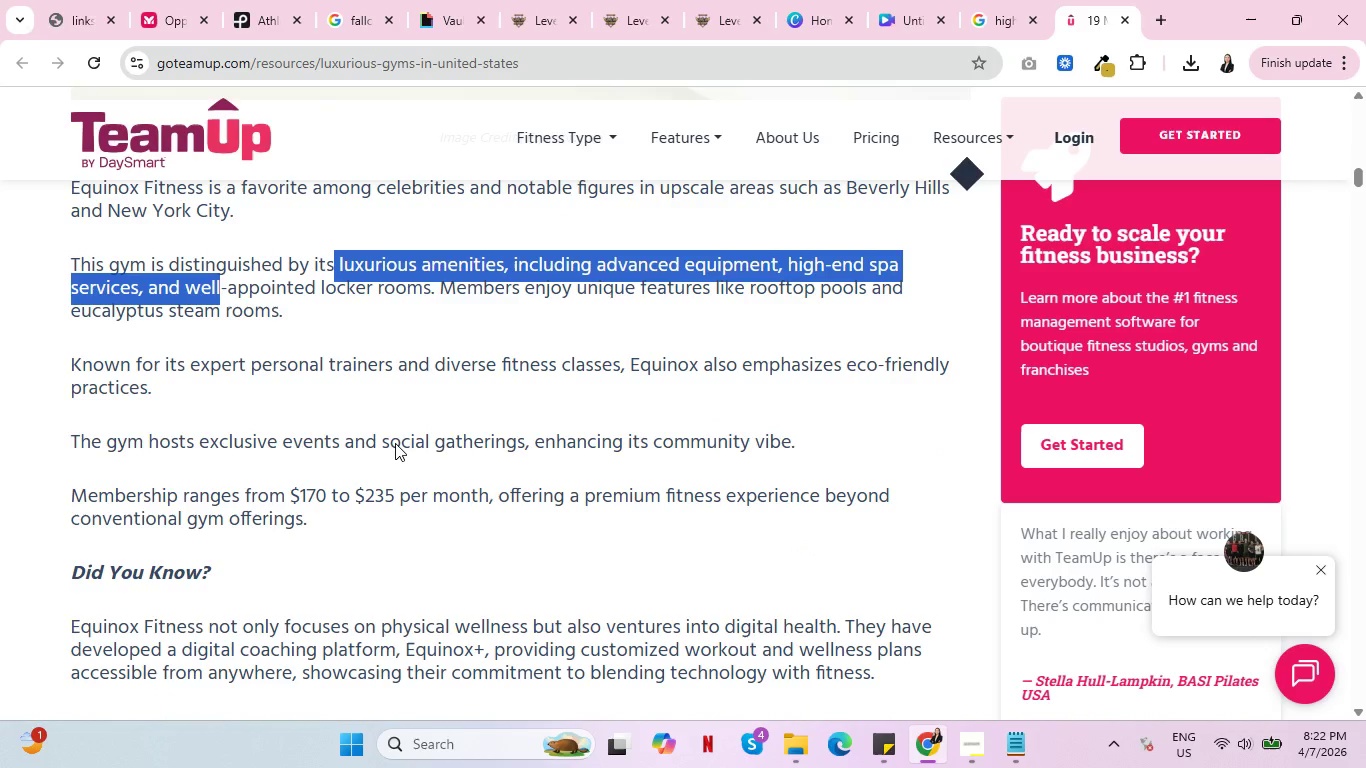 
scroll: coordinate [395, 443], scroll_direction: down, amount: 2.0
 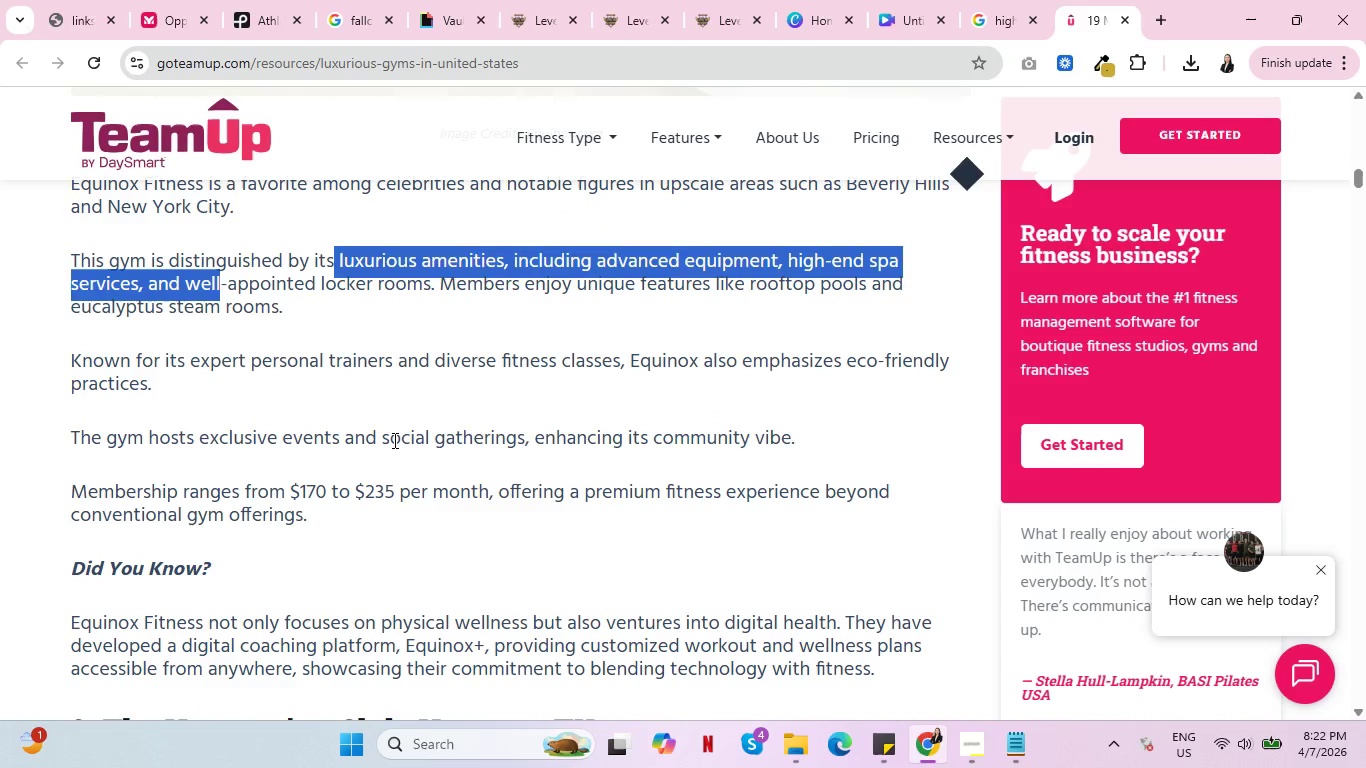 
key(Control+ControlLeft)
 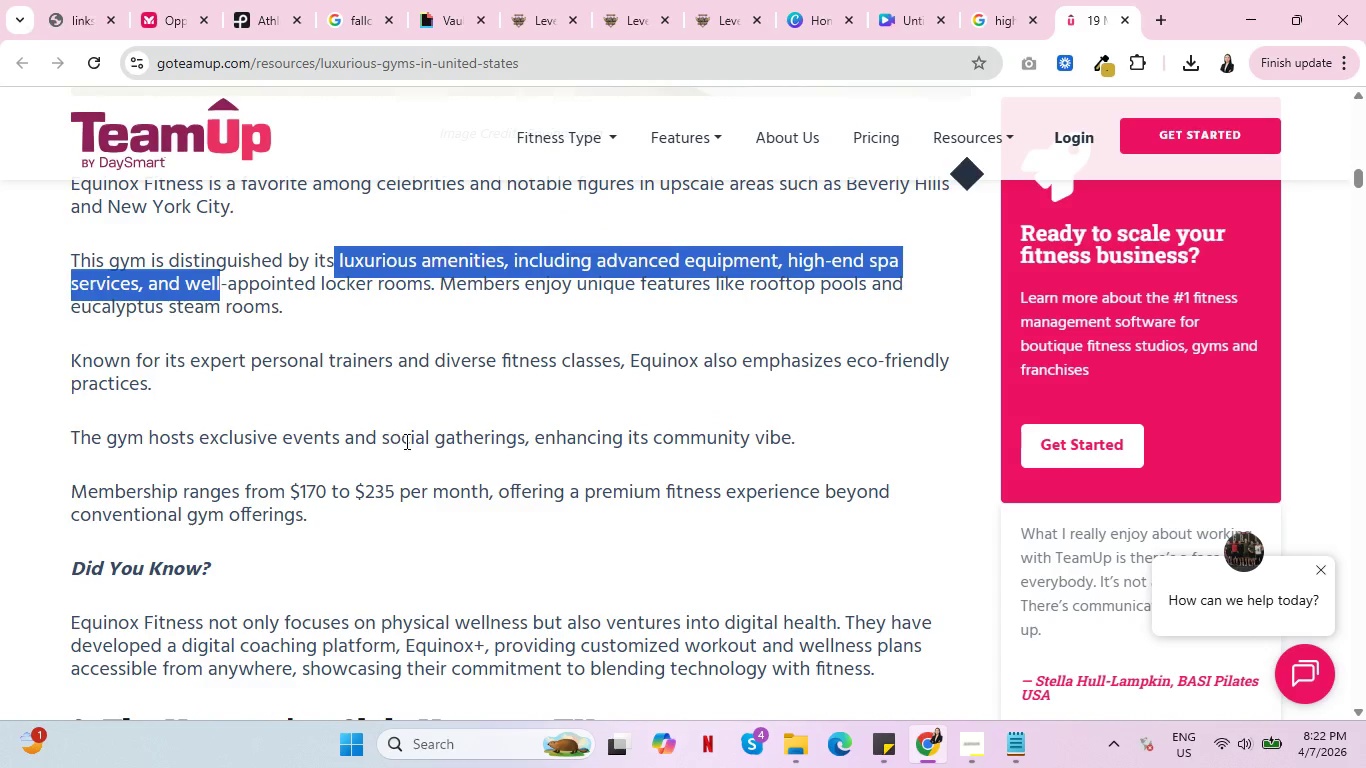 
key(Control+ControlLeft)
 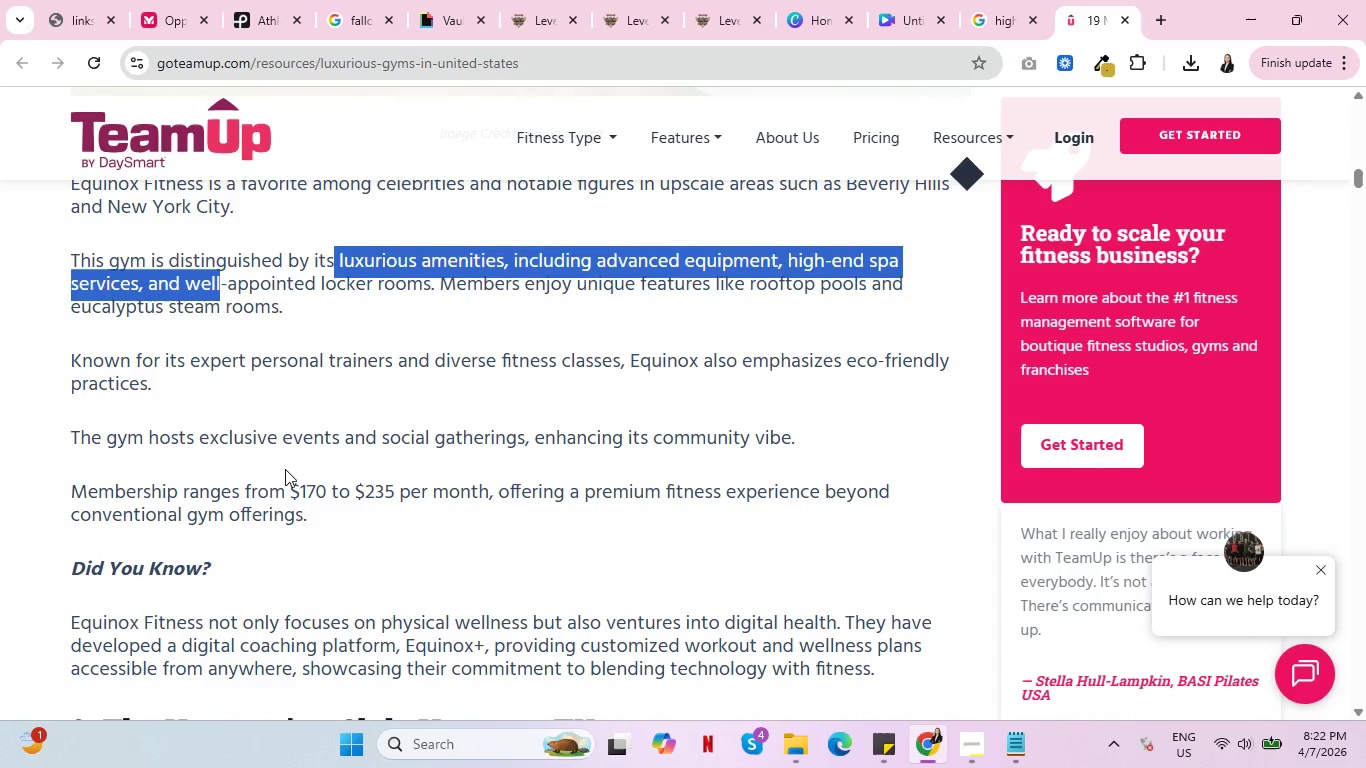 
key(Control+ControlLeft)
 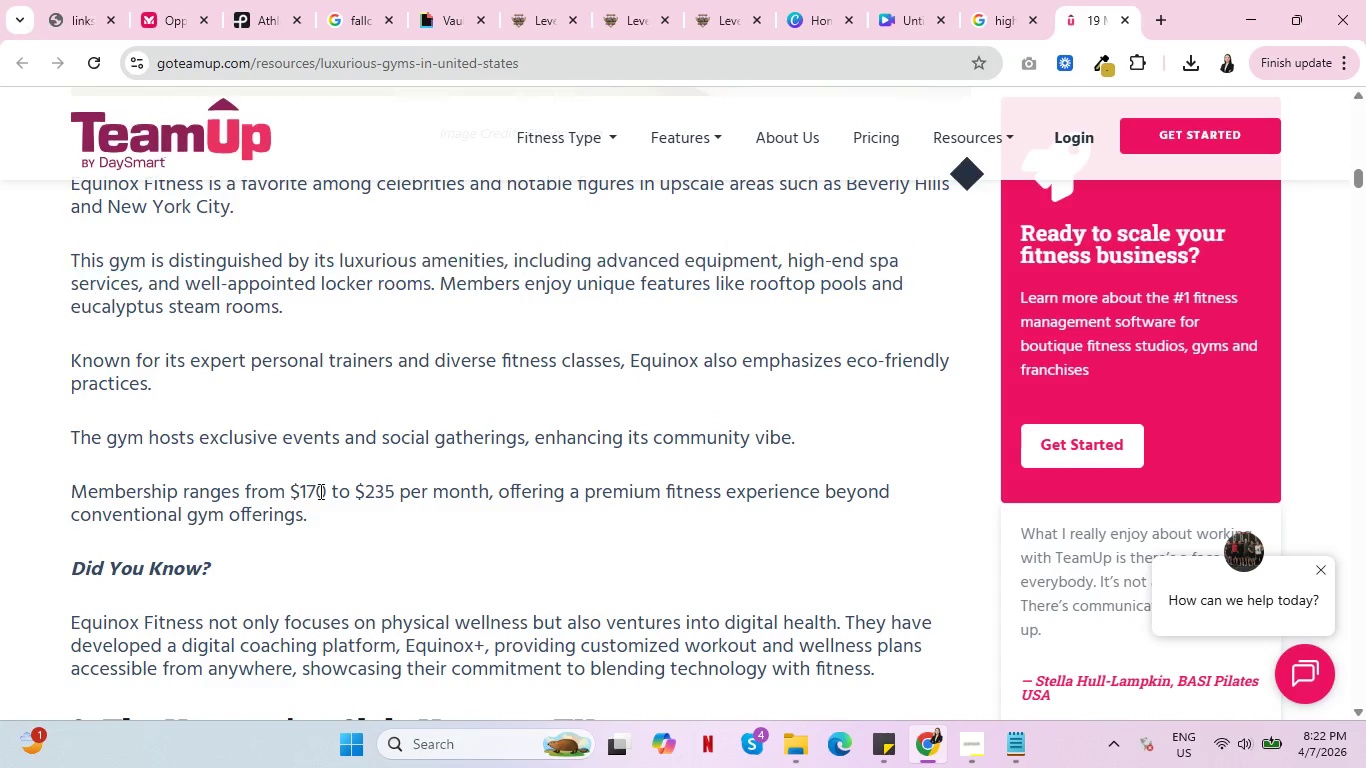 
left_click_drag(start_coordinate=[319, 491], to_coordinate=[449, 492])
 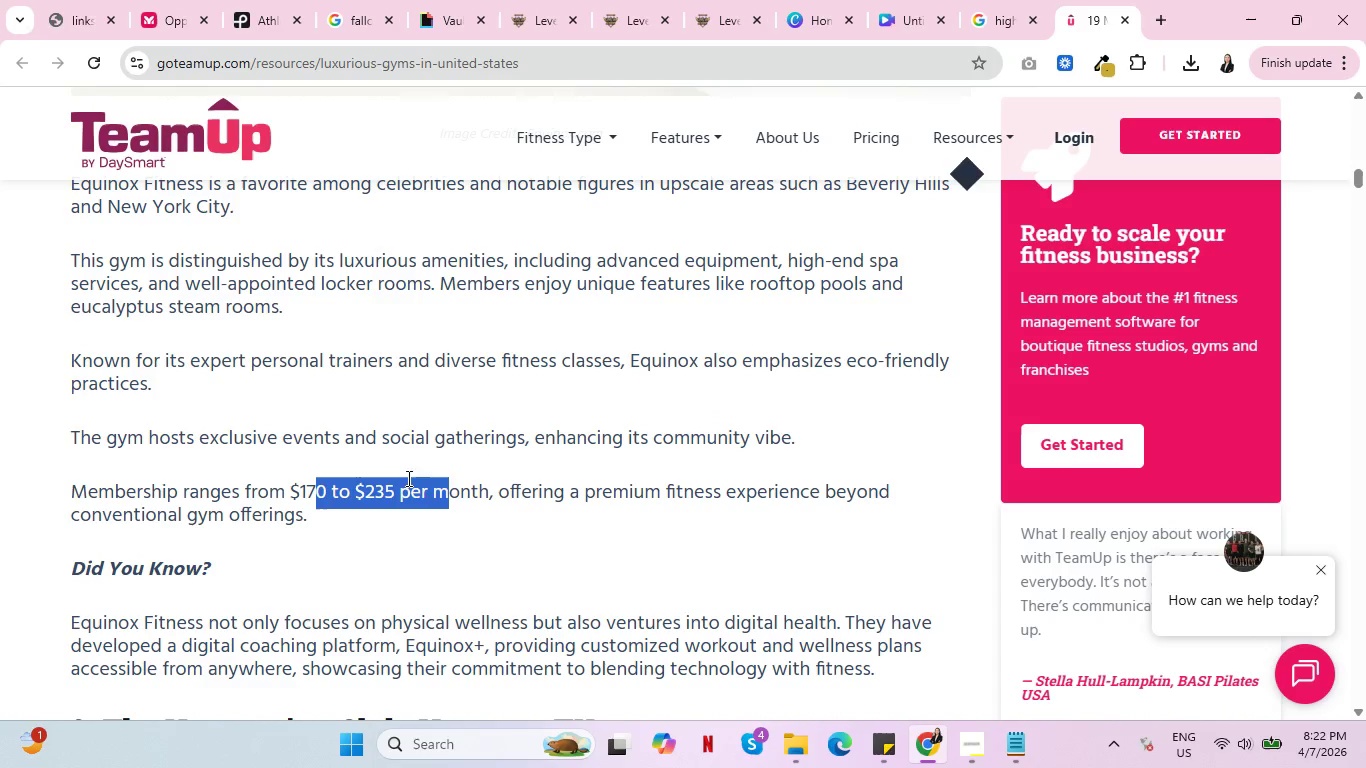 
key(Control+ControlLeft)
 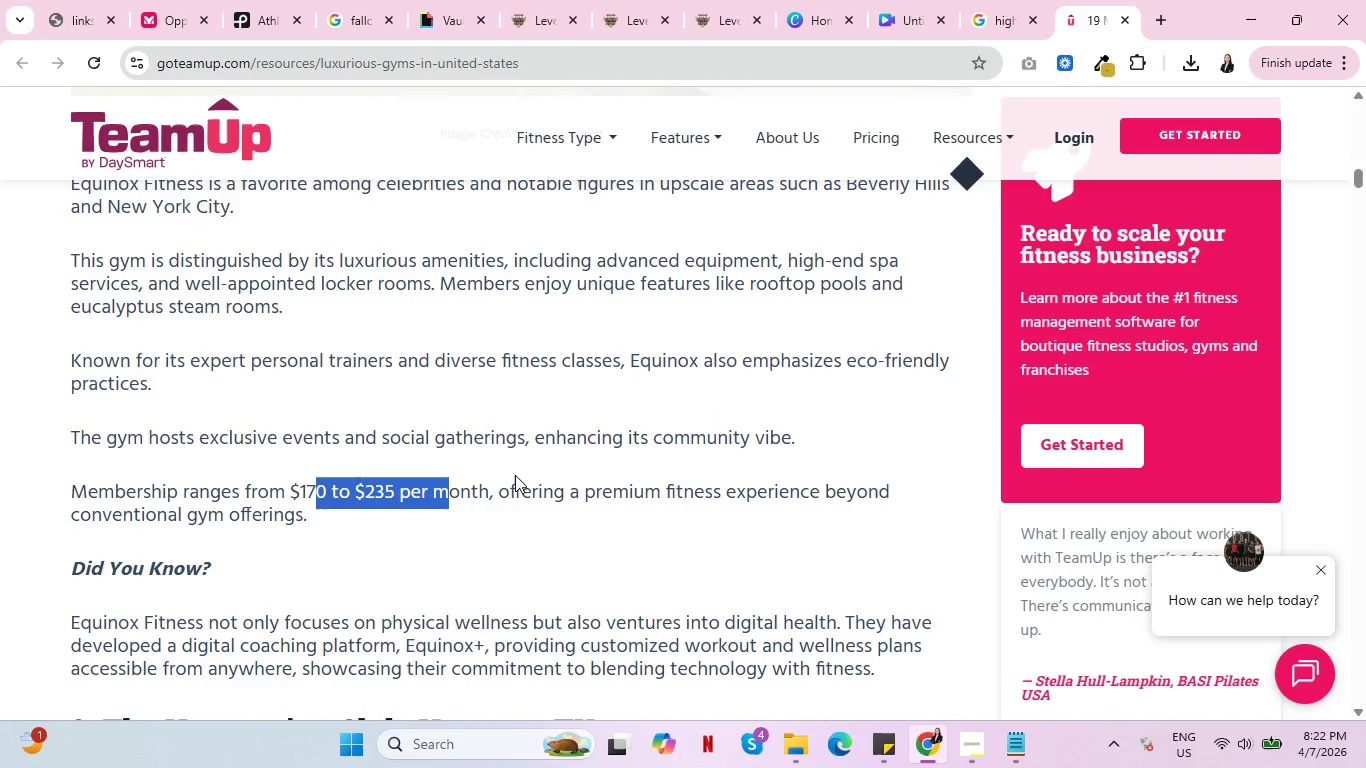 
key(Control+ControlLeft)
 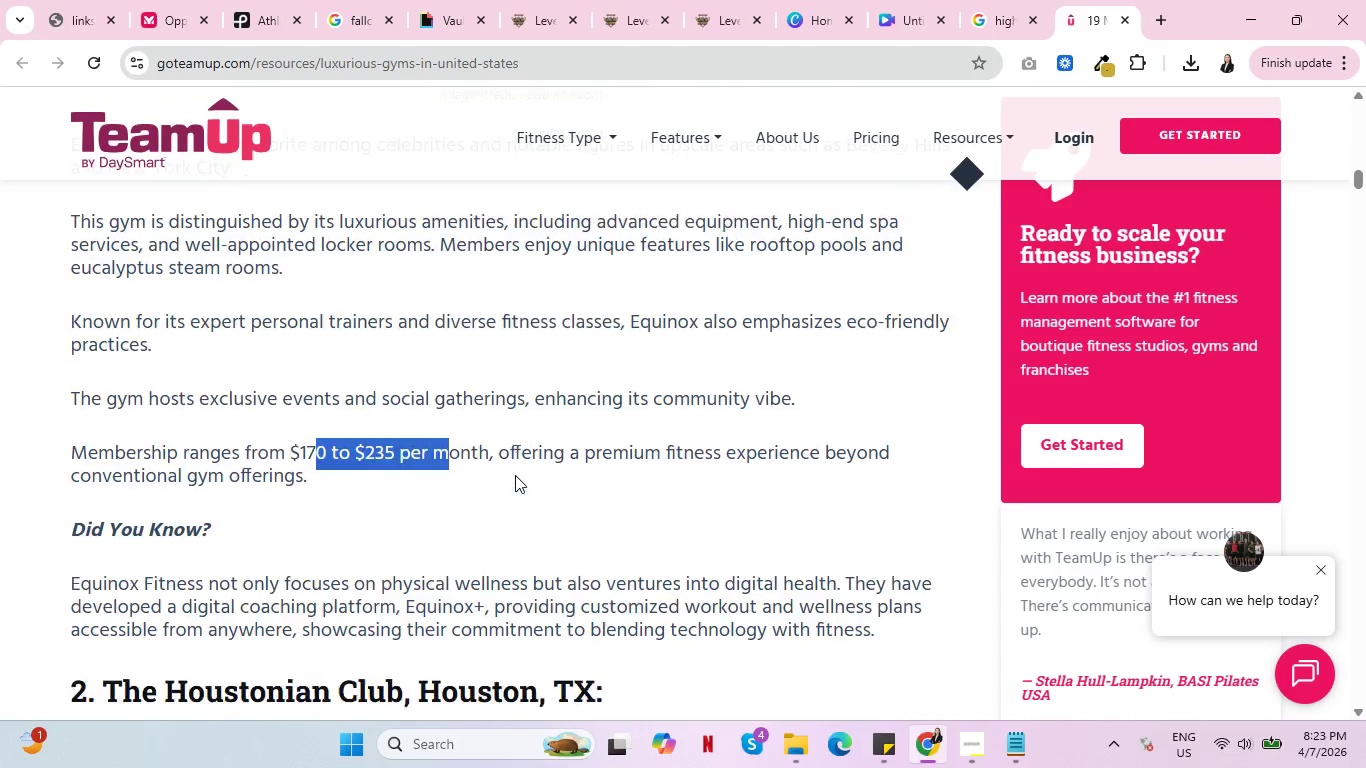 
scroll: coordinate [515, 475], scroll_direction: down, amount: 2.0
 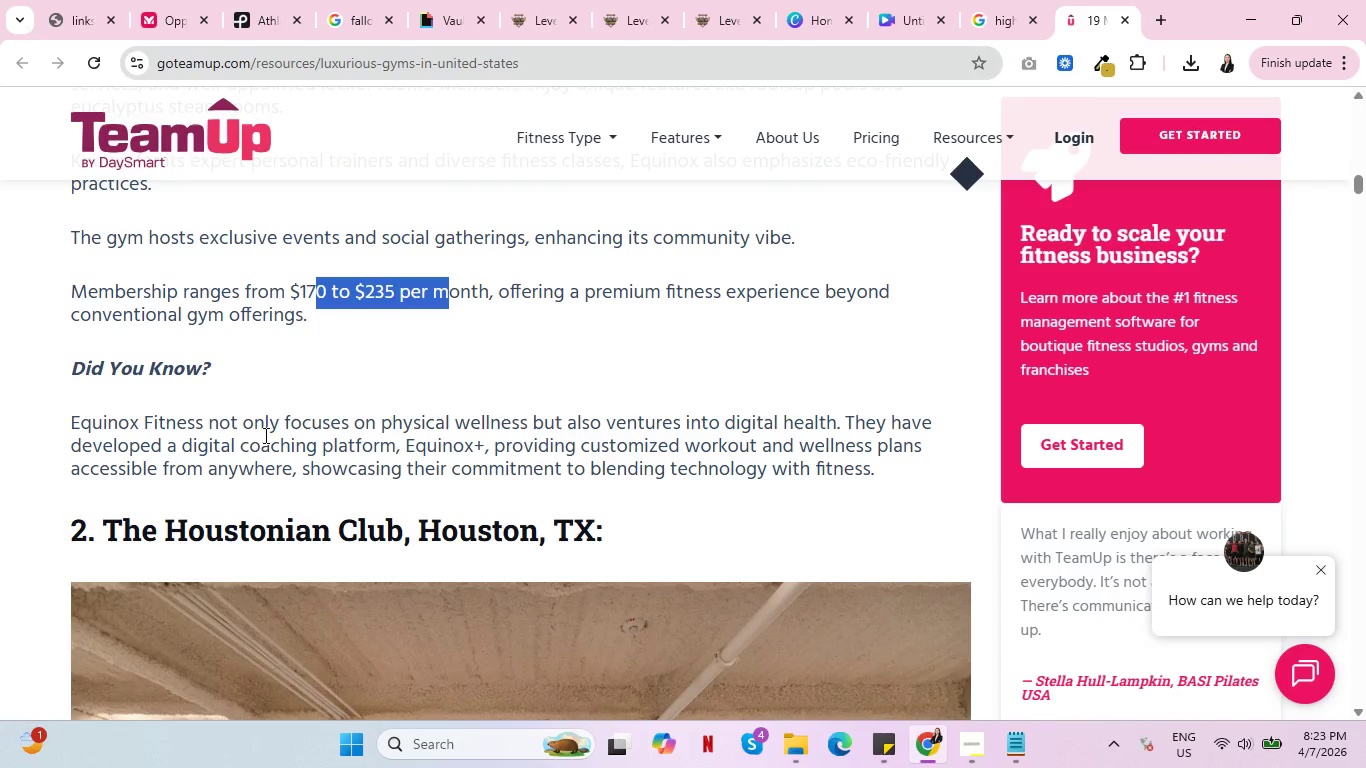 
scroll: coordinate [366, 431], scroll_direction: up, amount: 5.0
 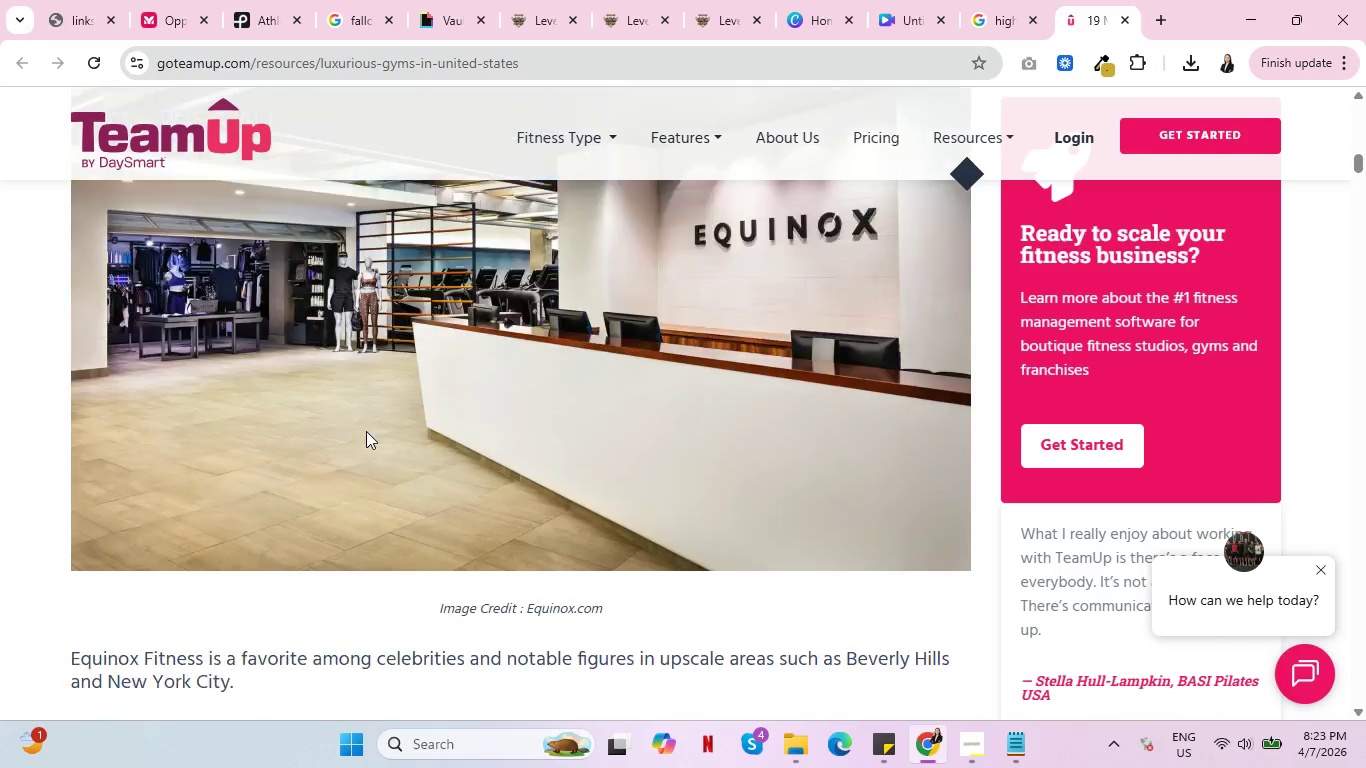 
scroll: coordinate [365, 433], scroll_direction: none, amount: 0.0
 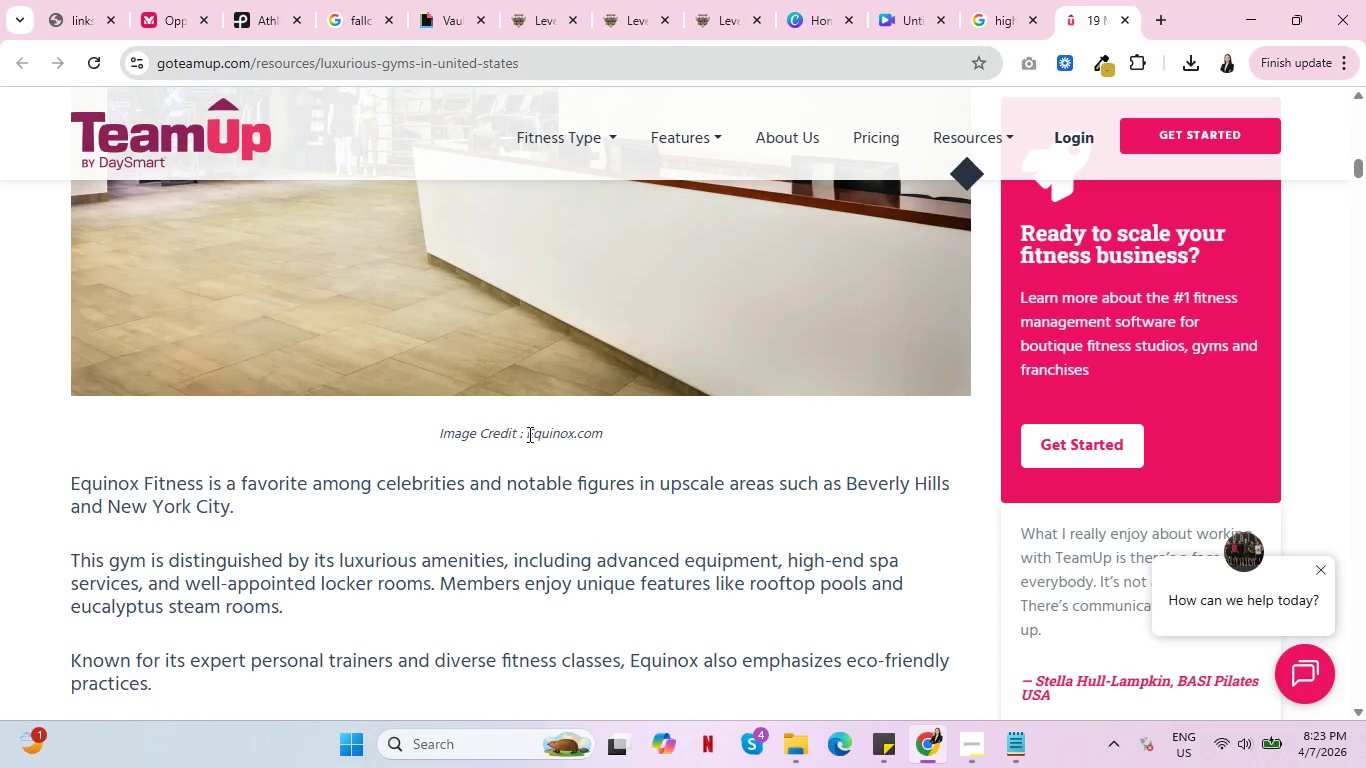 
left_click_drag(start_coordinate=[527, 433], to_coordinate=[610, 439])
 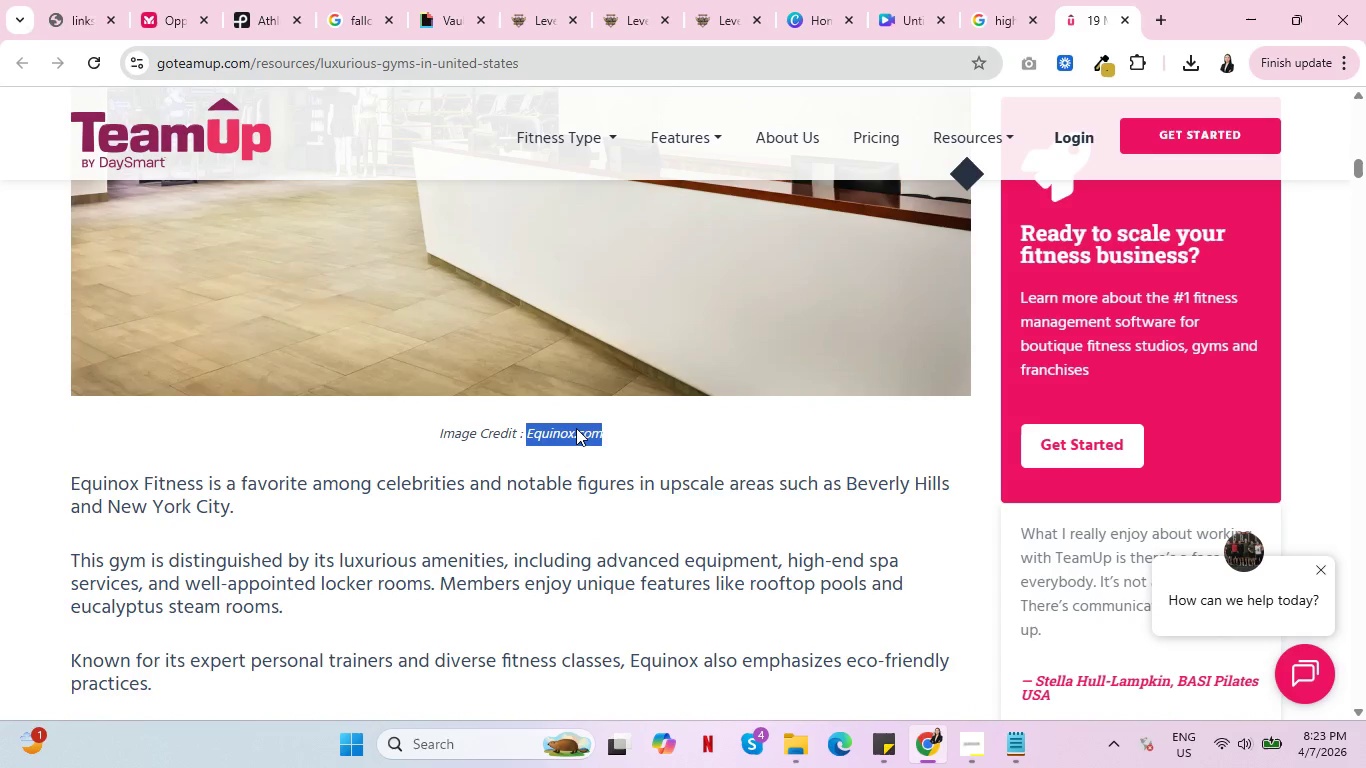 
right_click([576, 428])
 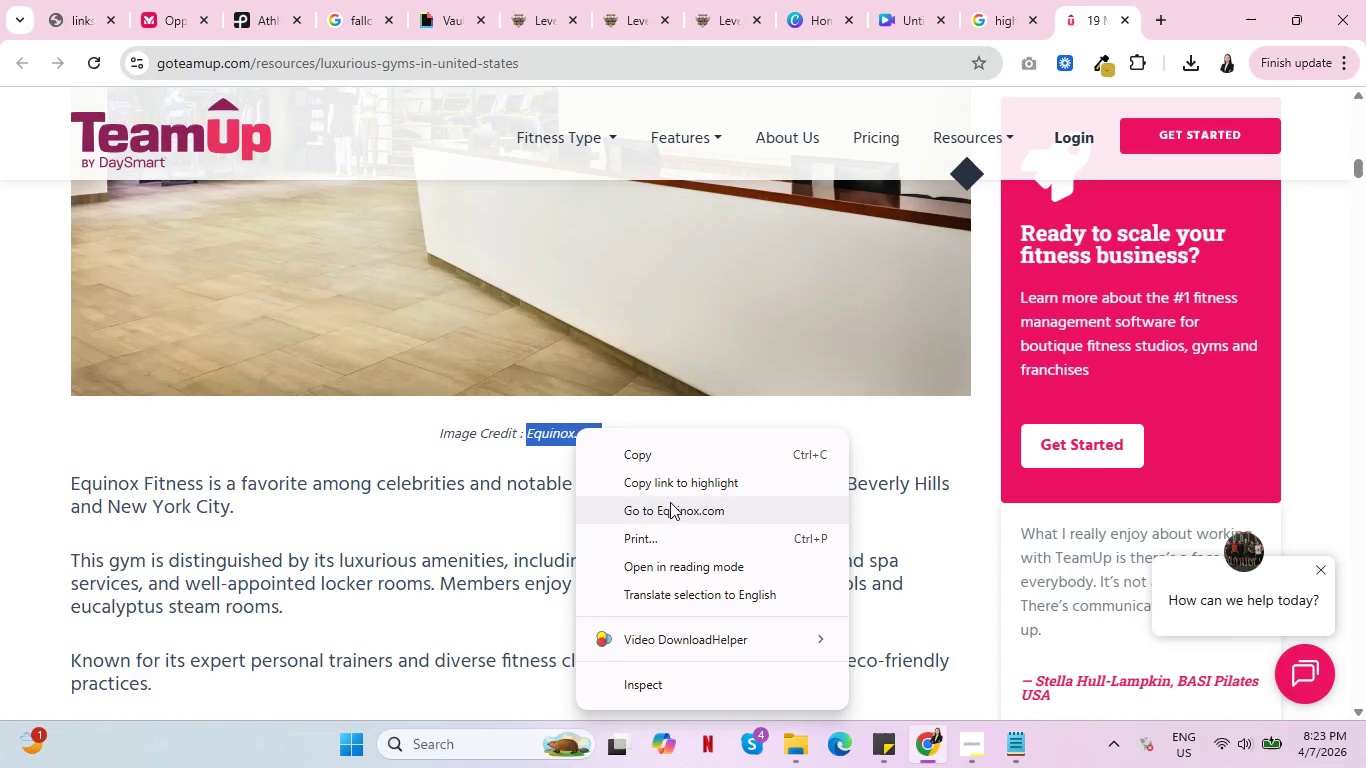 
left_click([671, 509])
 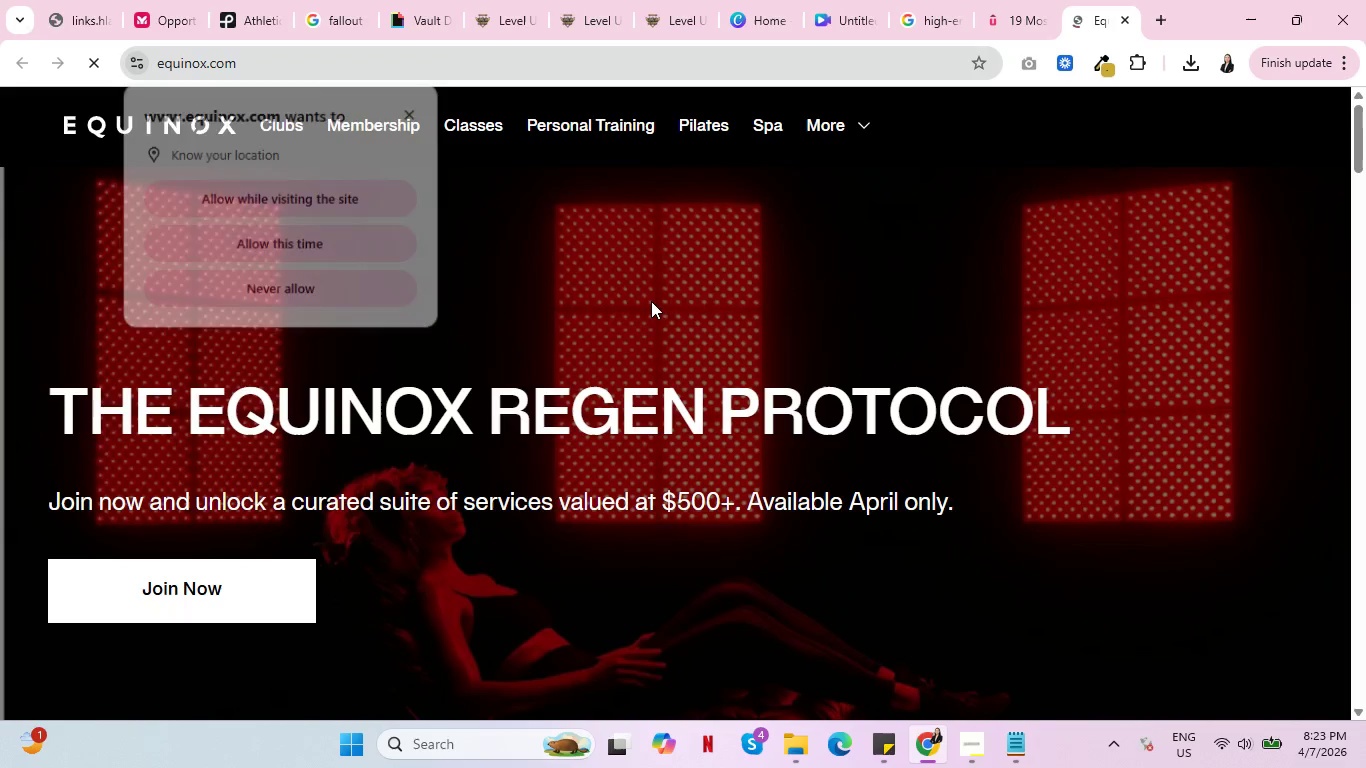 
wait(5.08)
 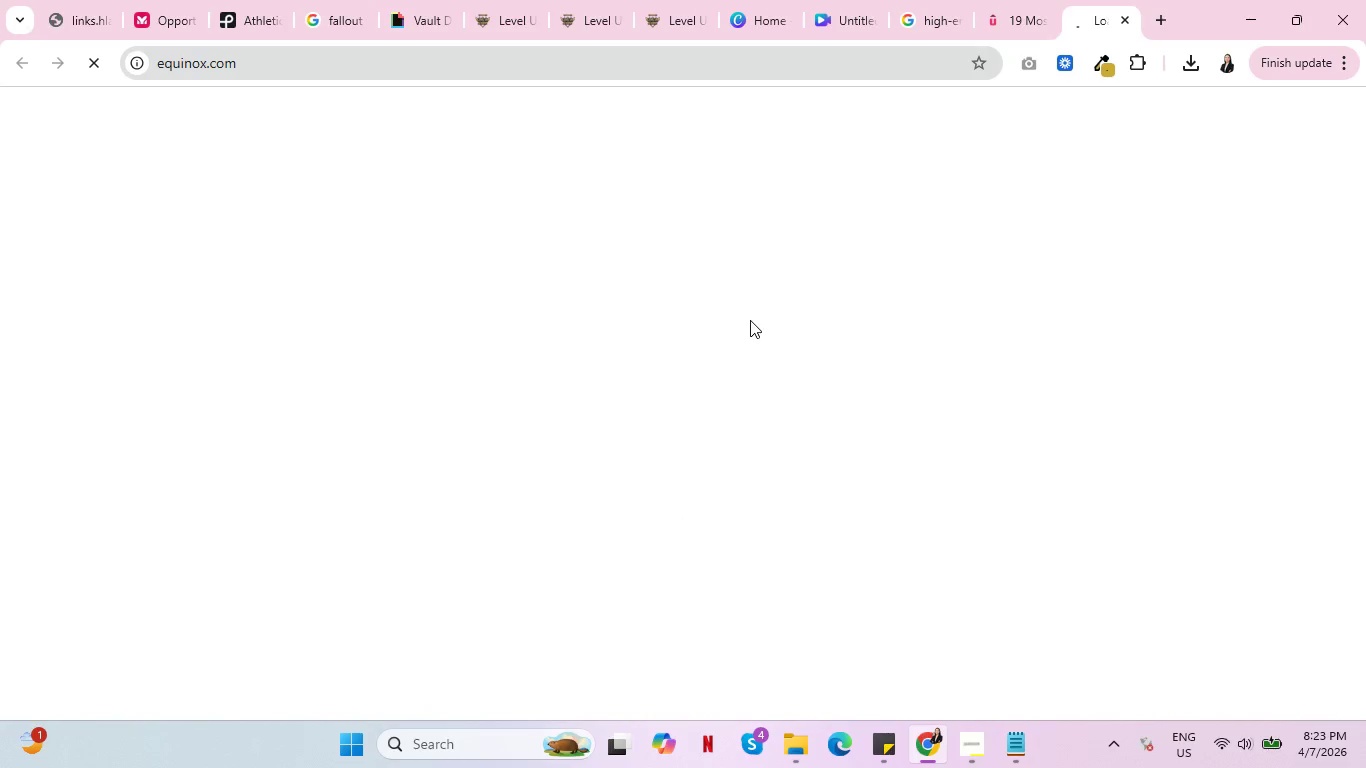 
left_click([420, 113])
 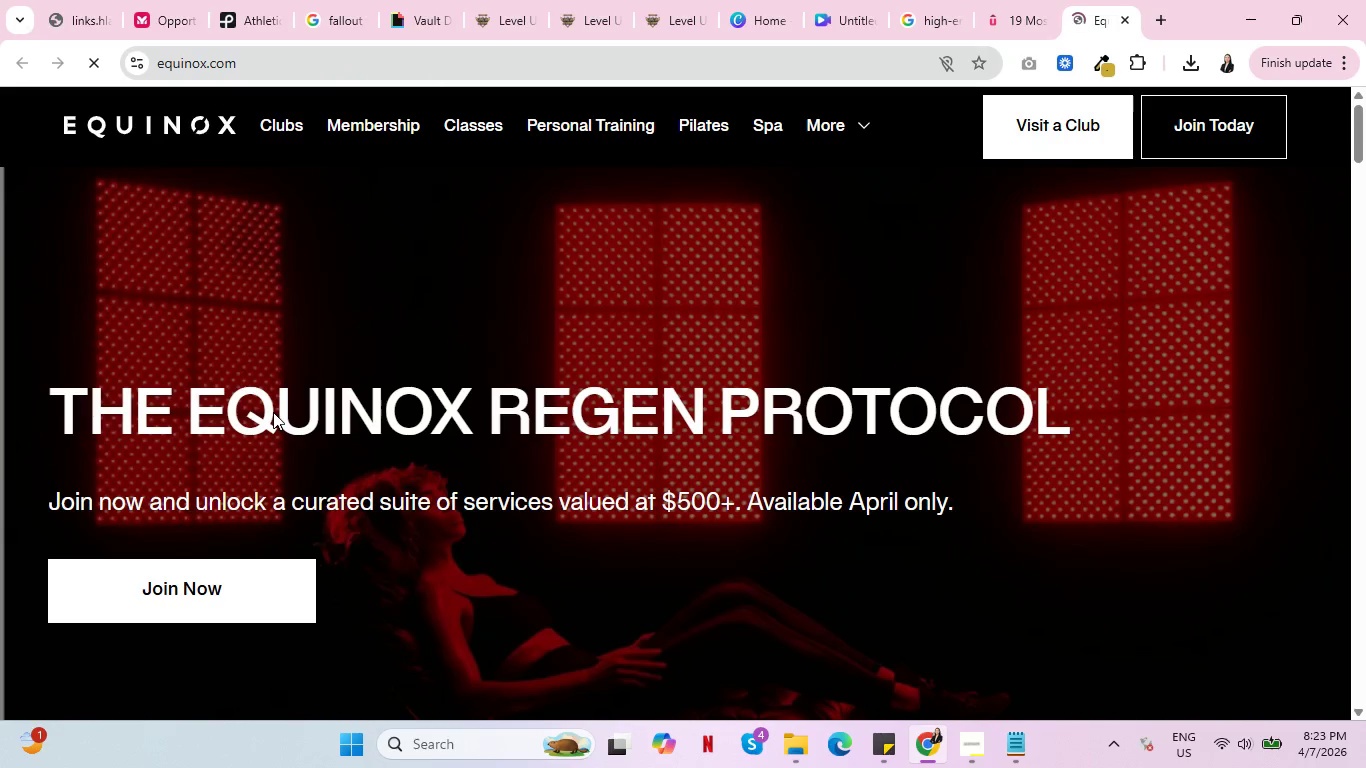 
scroll: coordinate [577, 346], scroll_direction: down, amount: 7.0
 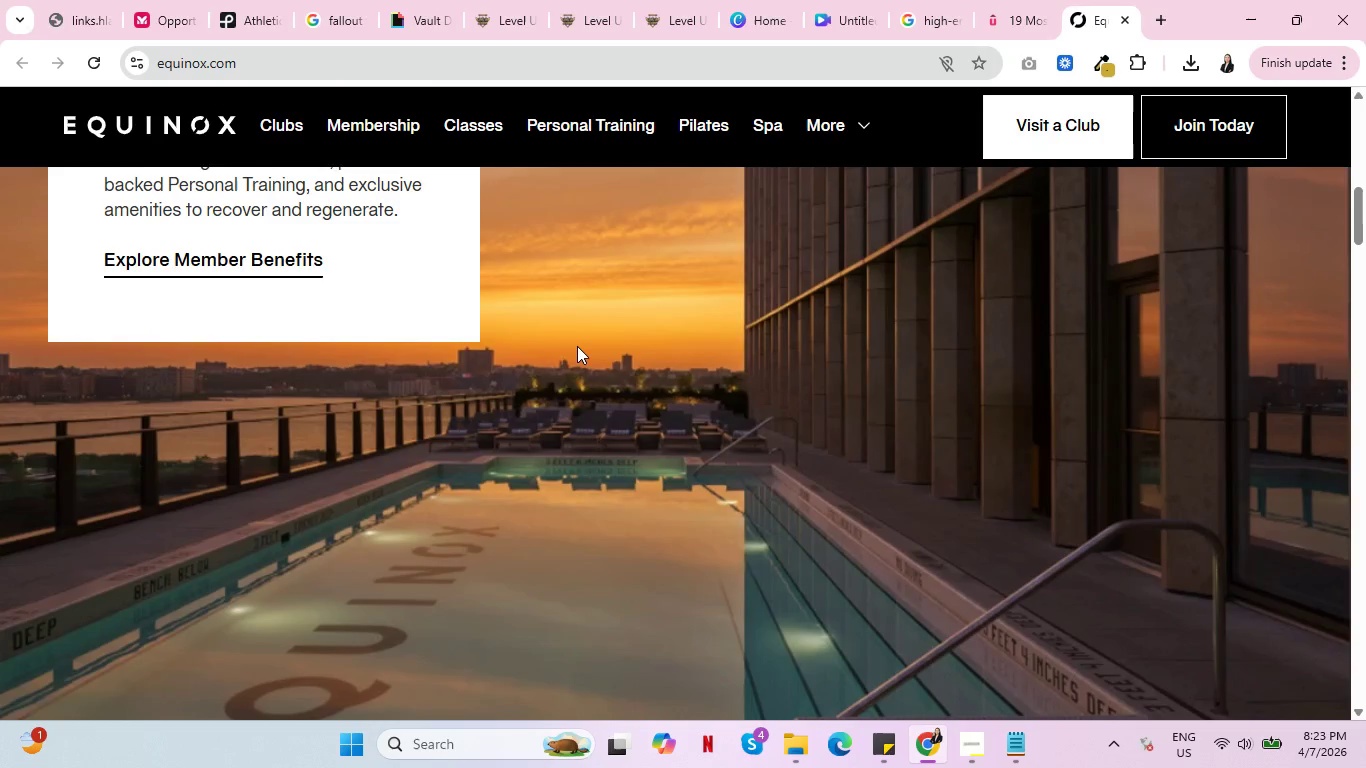 
scroll: coordinate [578, 345], scroll_direction: up, amount: 2.0
 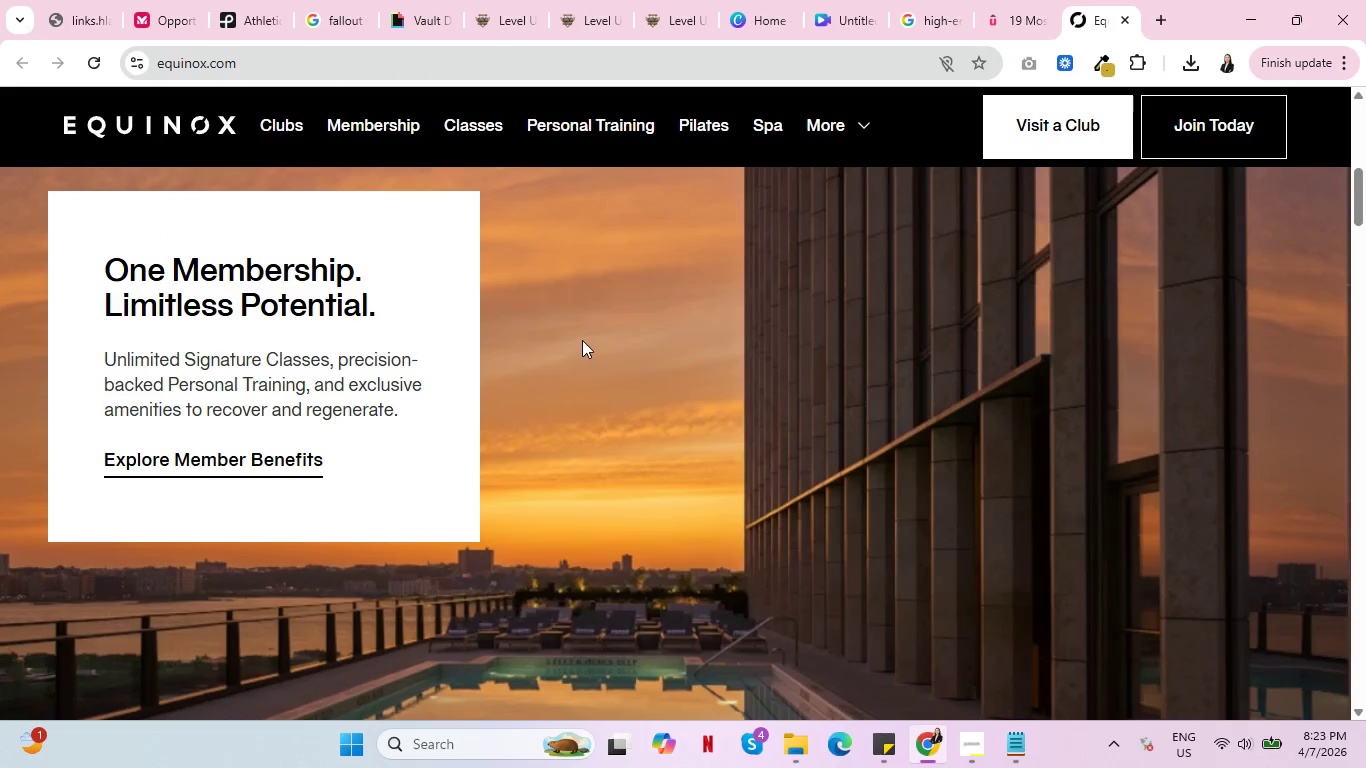 
scroll: coordinate [586, 346], scroll_direction: down, amount: 20.0
 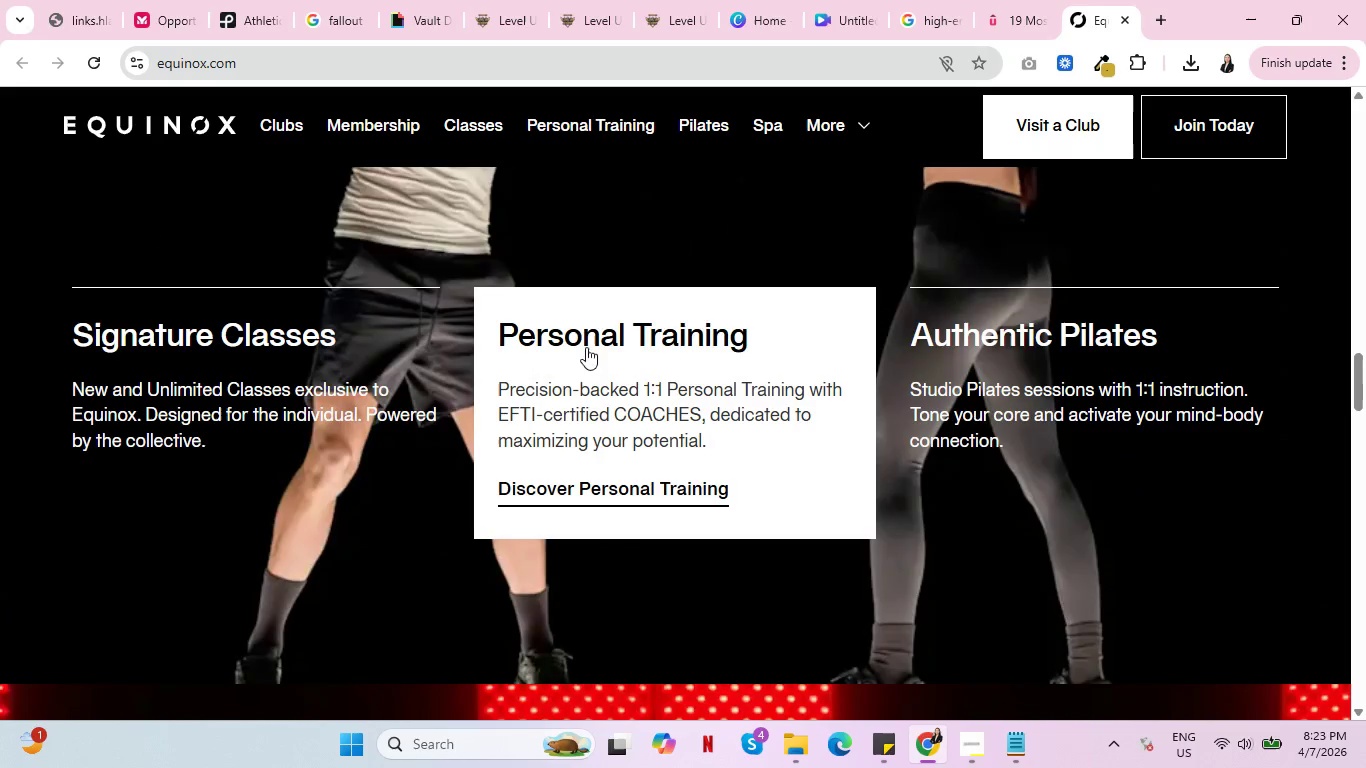 
mouse_move([671, 389])
 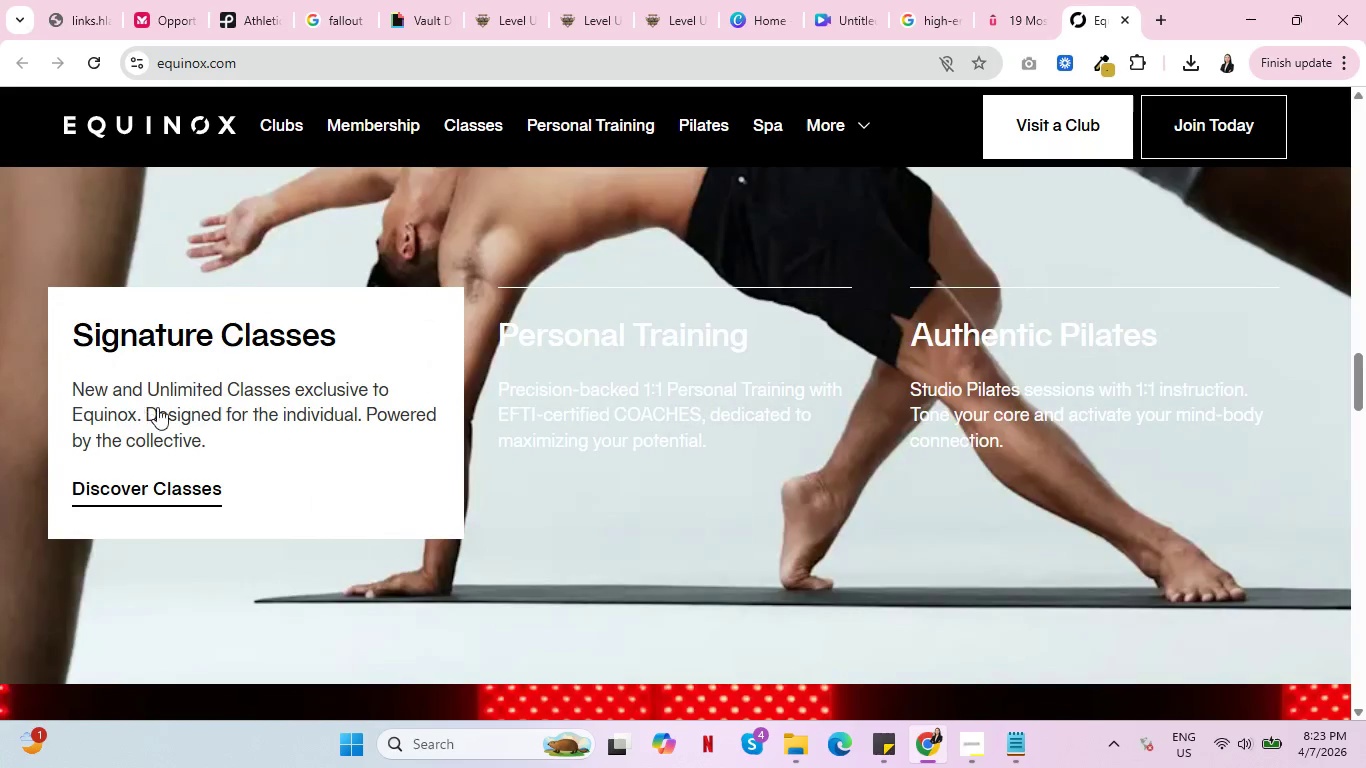 
mouse_move([1030, 439])
 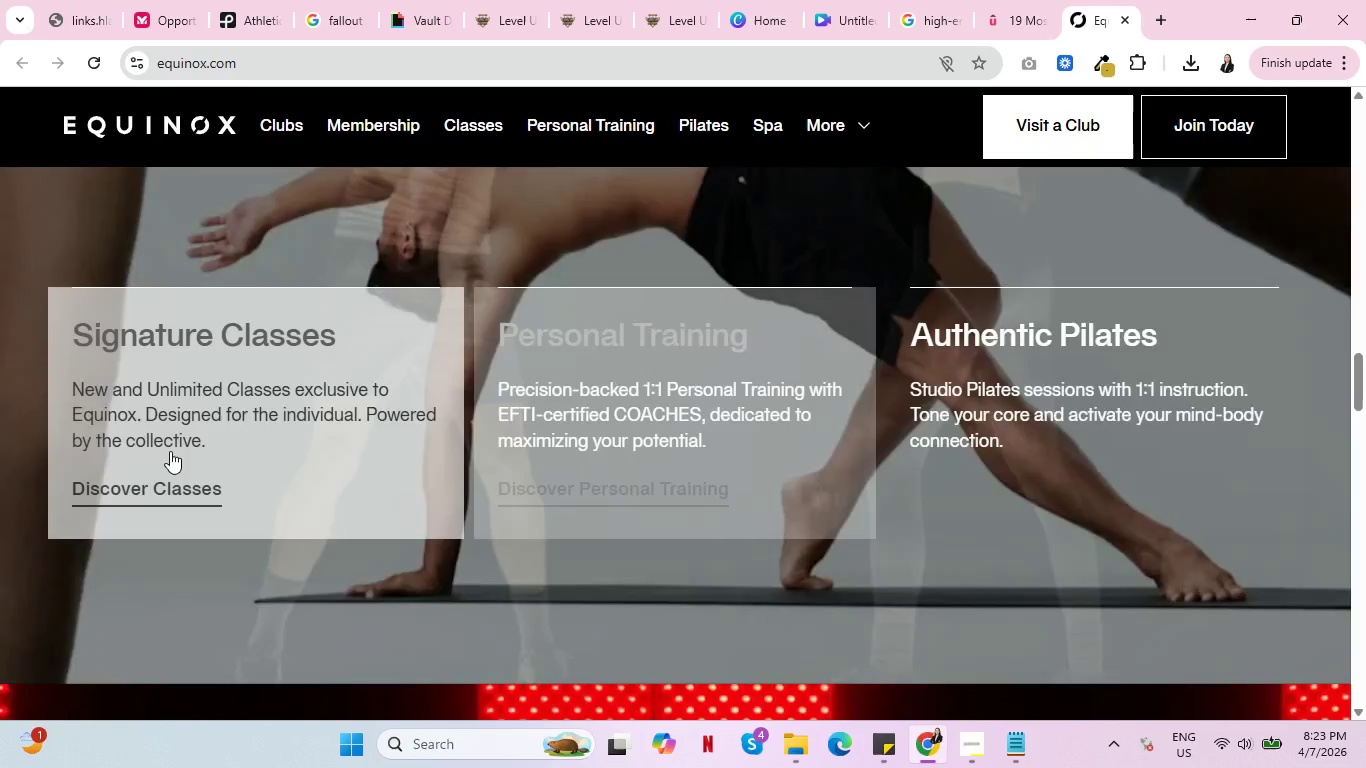 
scroll: coordinate [102, 467], scroll_direction: down, amount: 7.0
 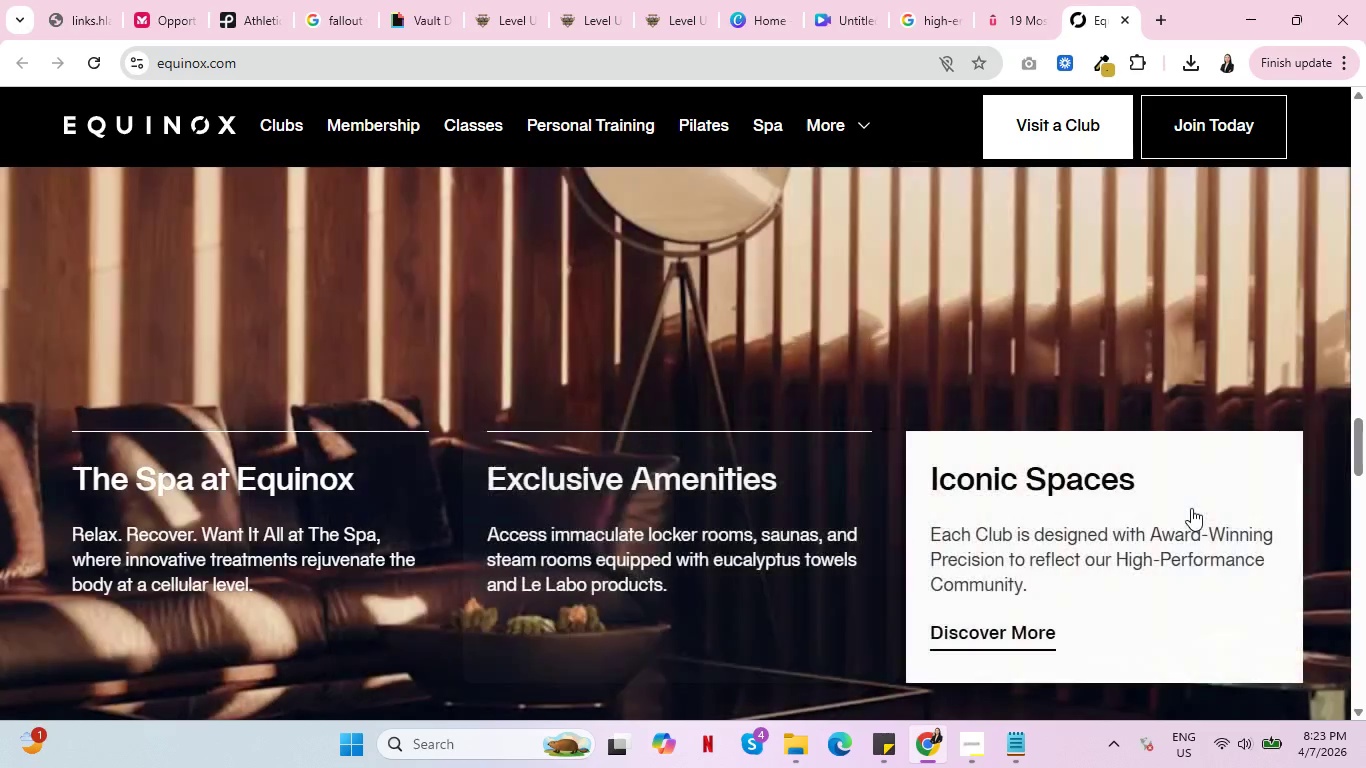 
wait(5.19)
 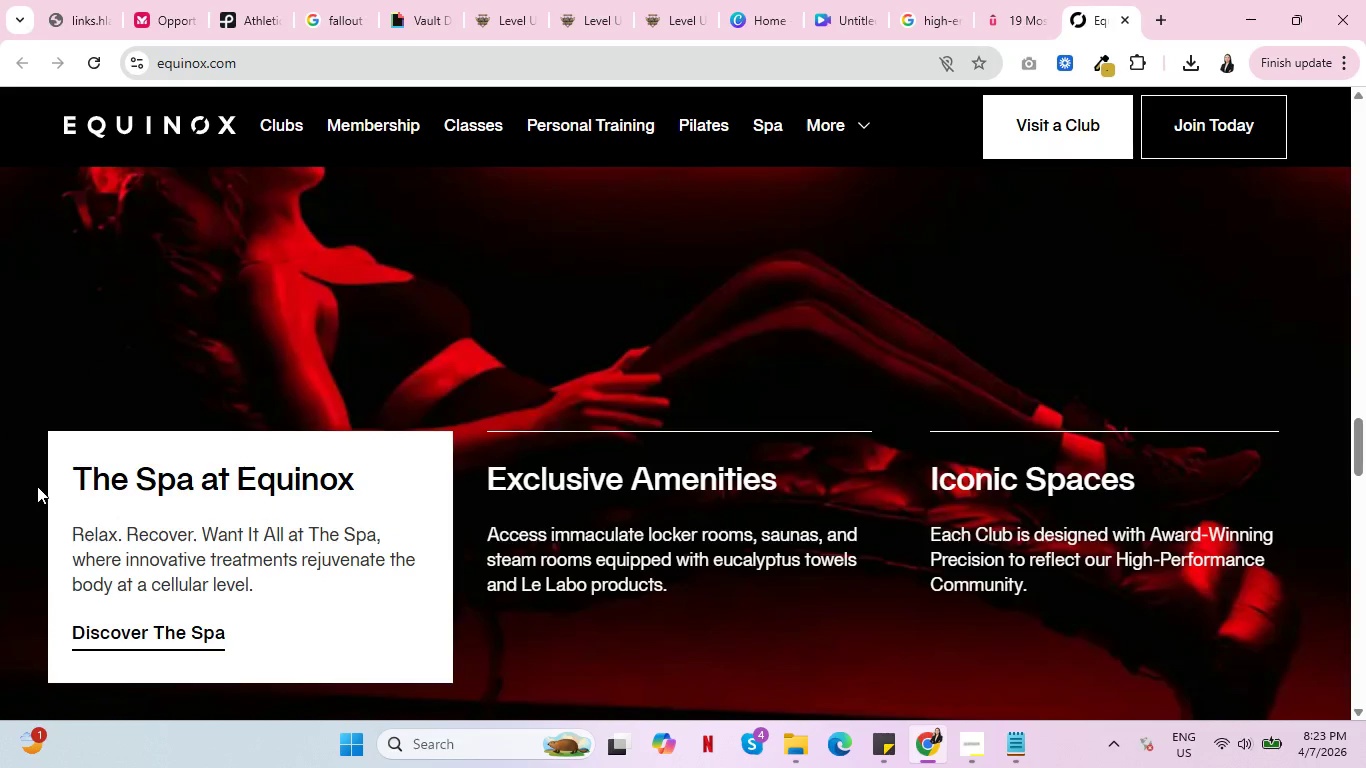 
scroll: coordinate [353, 524], scroll_direction: down, amount: 18.0
 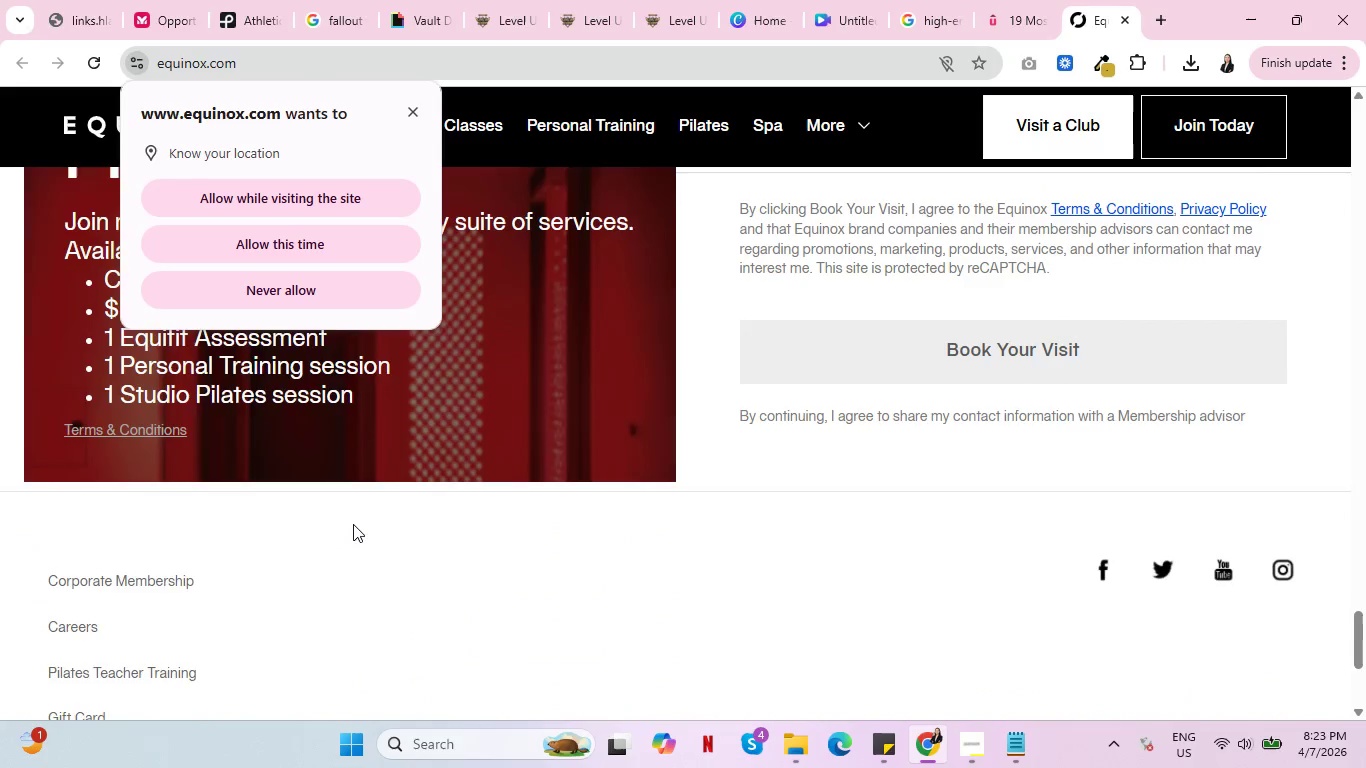 
scroll: coordinate [353, 524], scroll_direction: down, amount: 4.0
 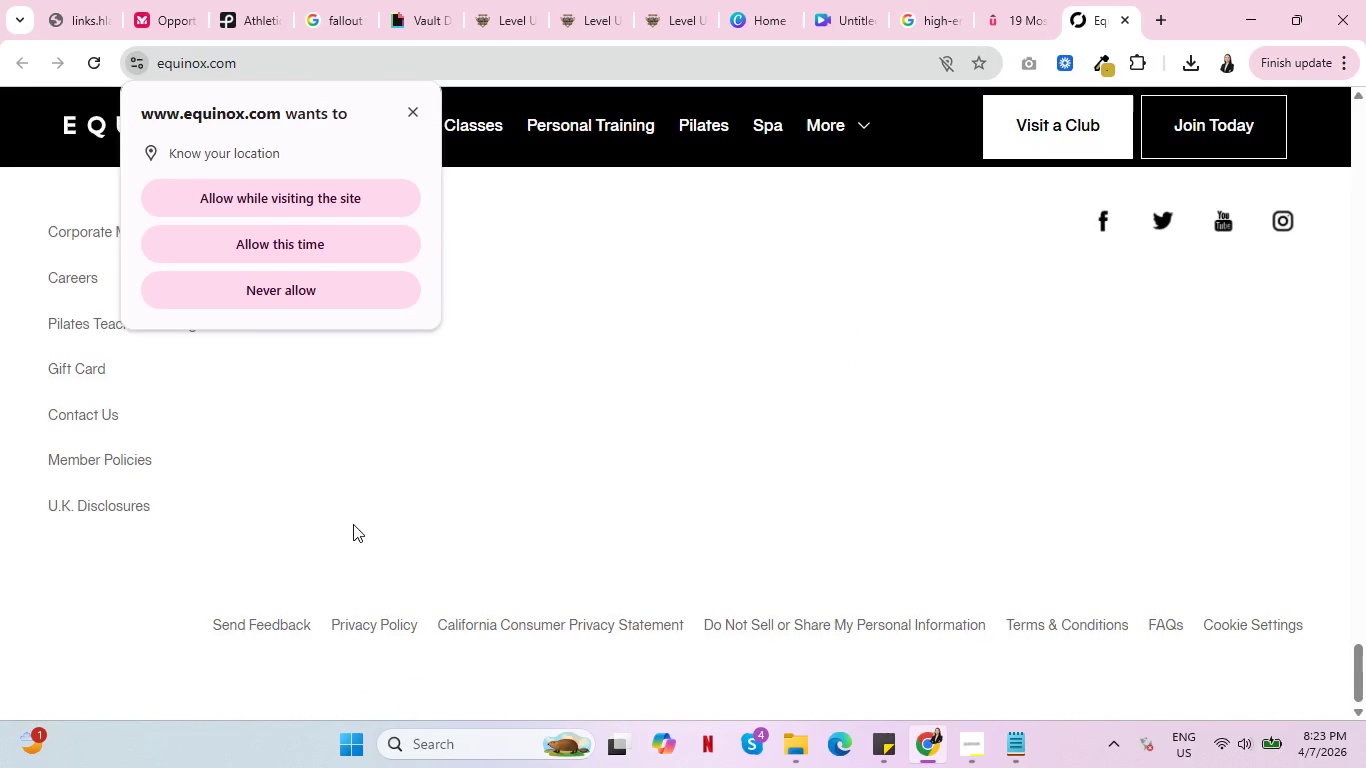 
scroll: coordinate [652, 491], scroll_direction: up, amount: 41.0
 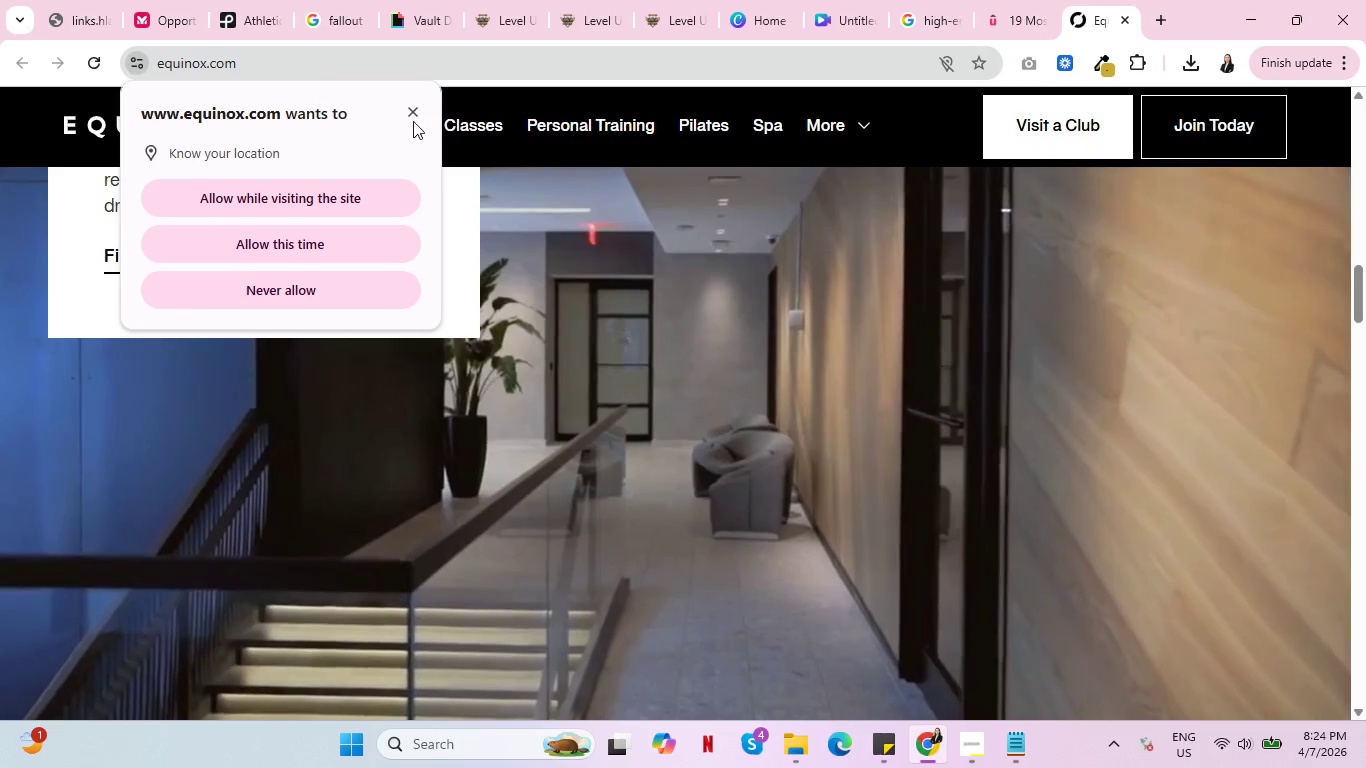 
left_click([415, 104])
 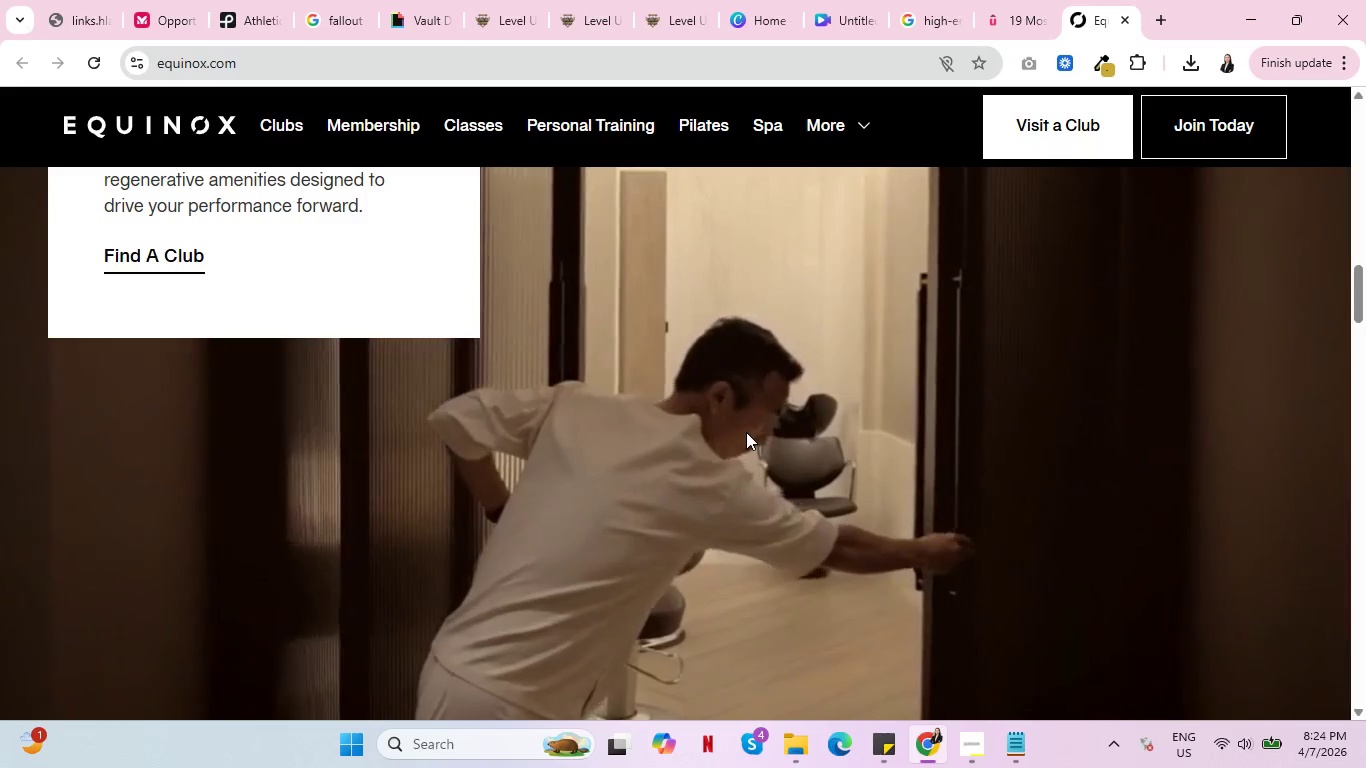 
scroll: coordinate [727, 423], scroll_direction: up, amount: 17.0
 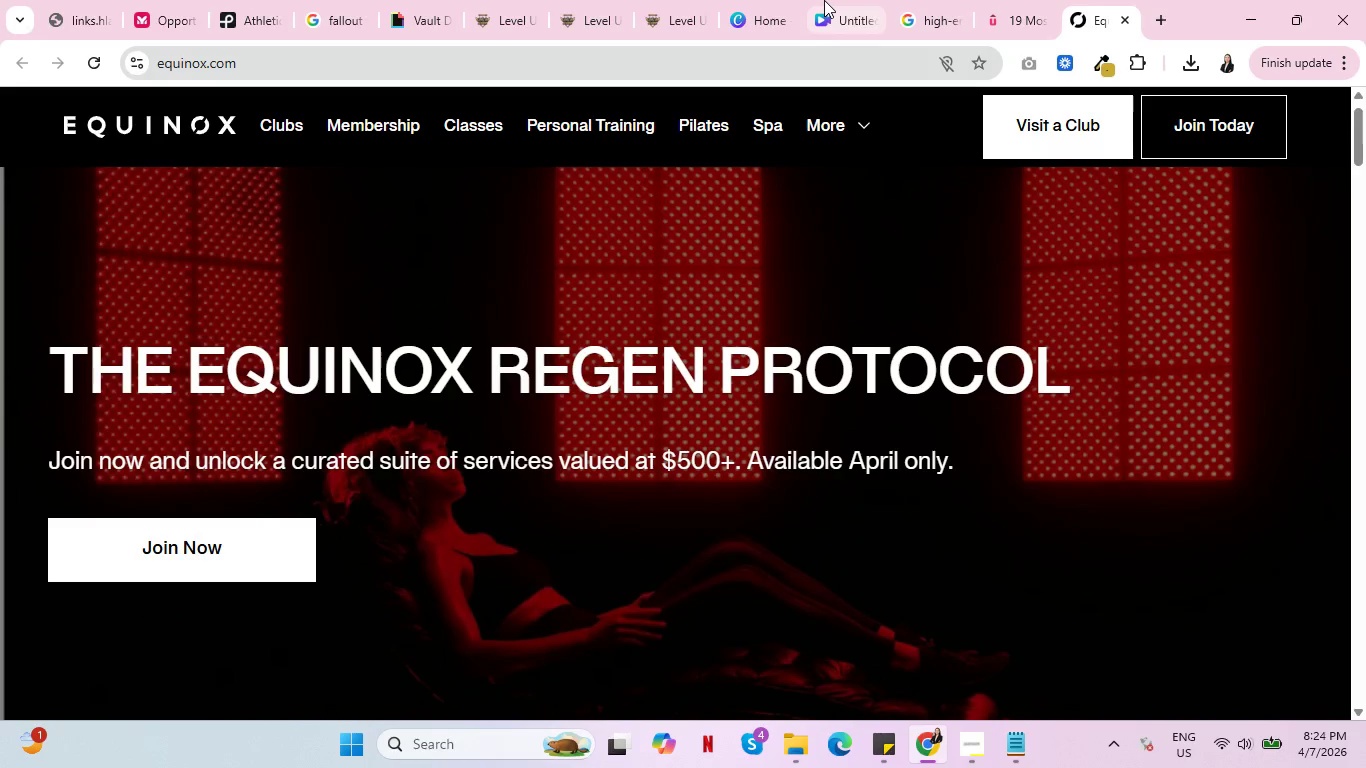 
left_click([824, 0])
 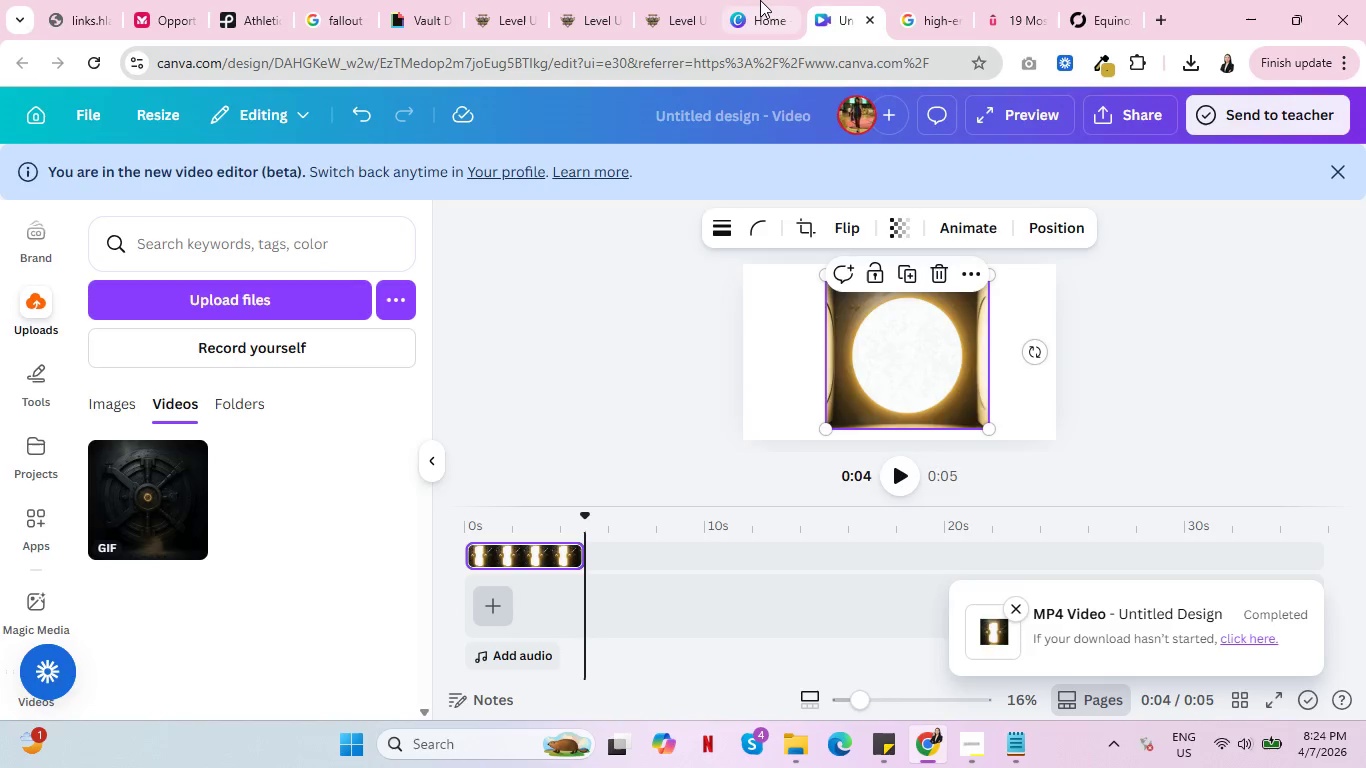 
left_click([759, 0])
 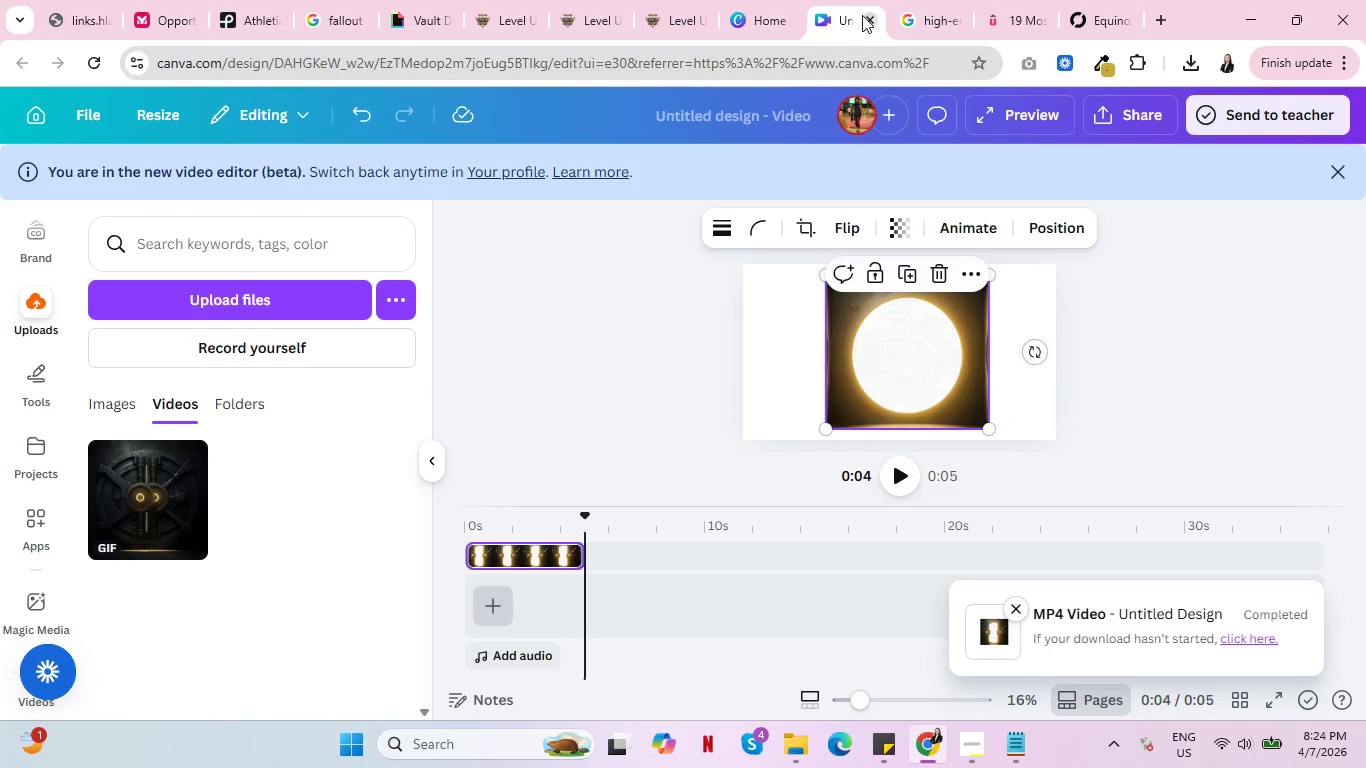 
double_click([868, 17])
 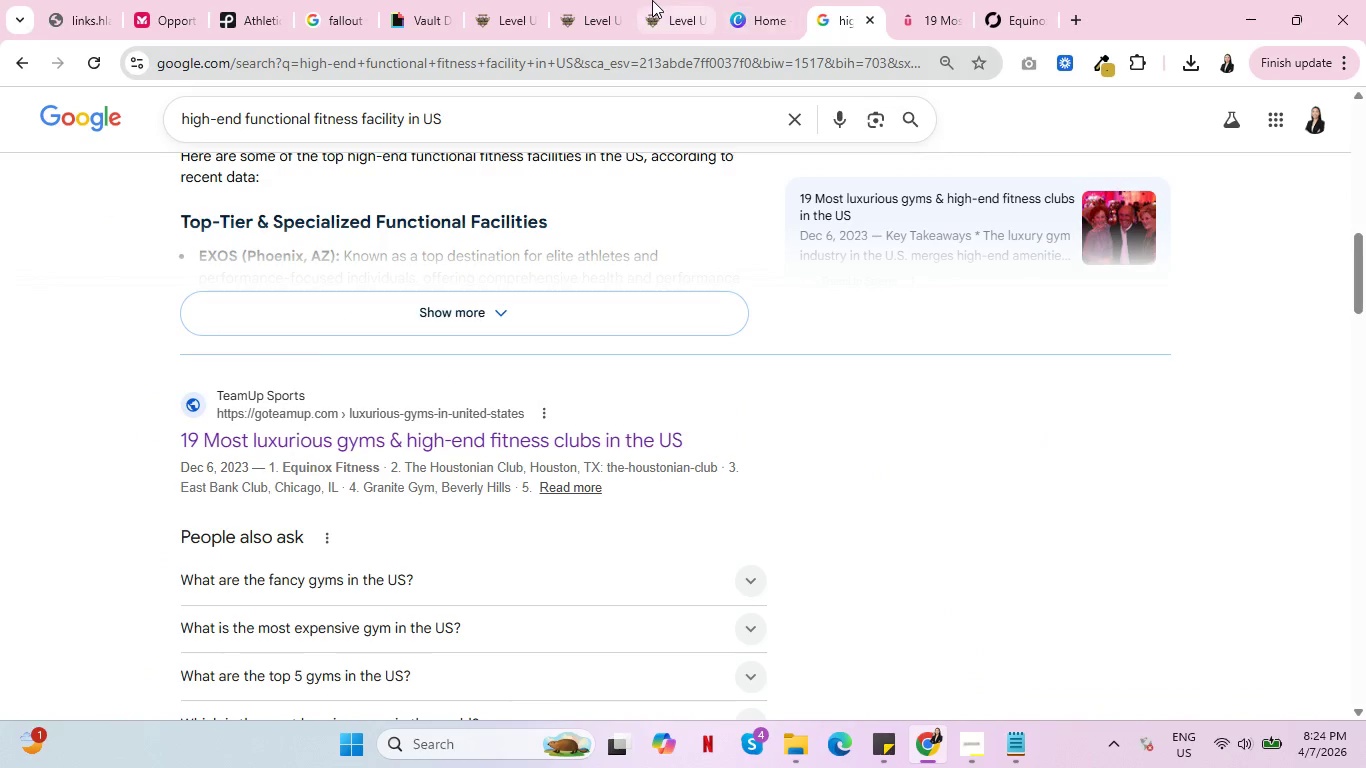 
left_click([652, 0])
 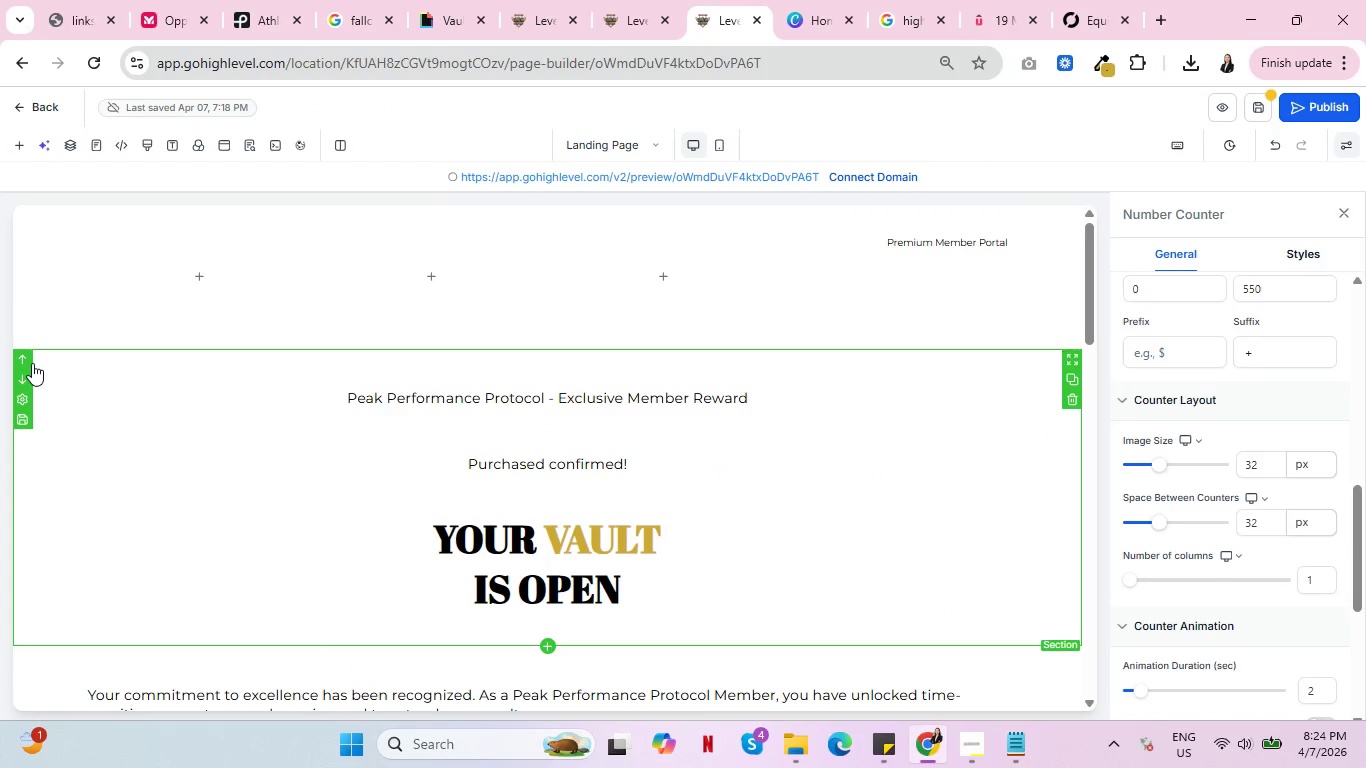 
left_click([37, 363])
 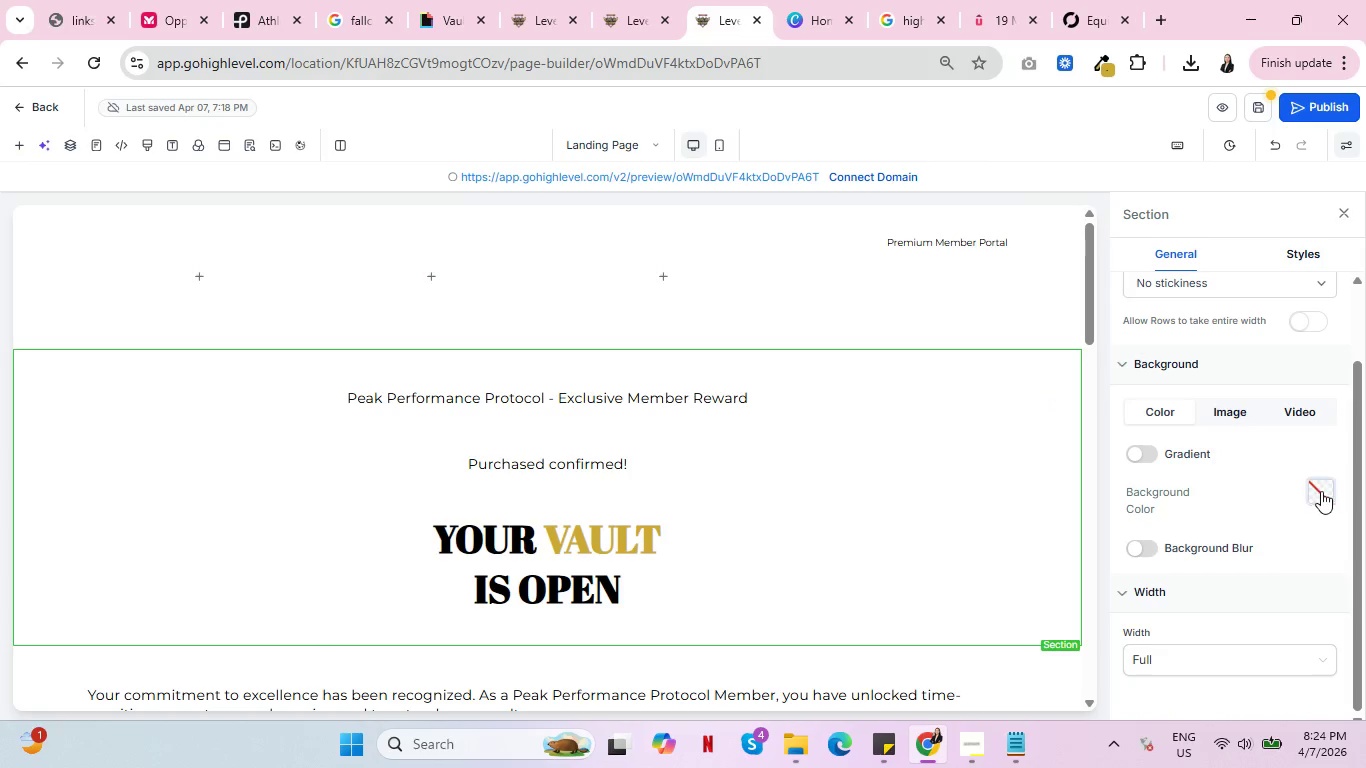 
left_click([1321, 491])
 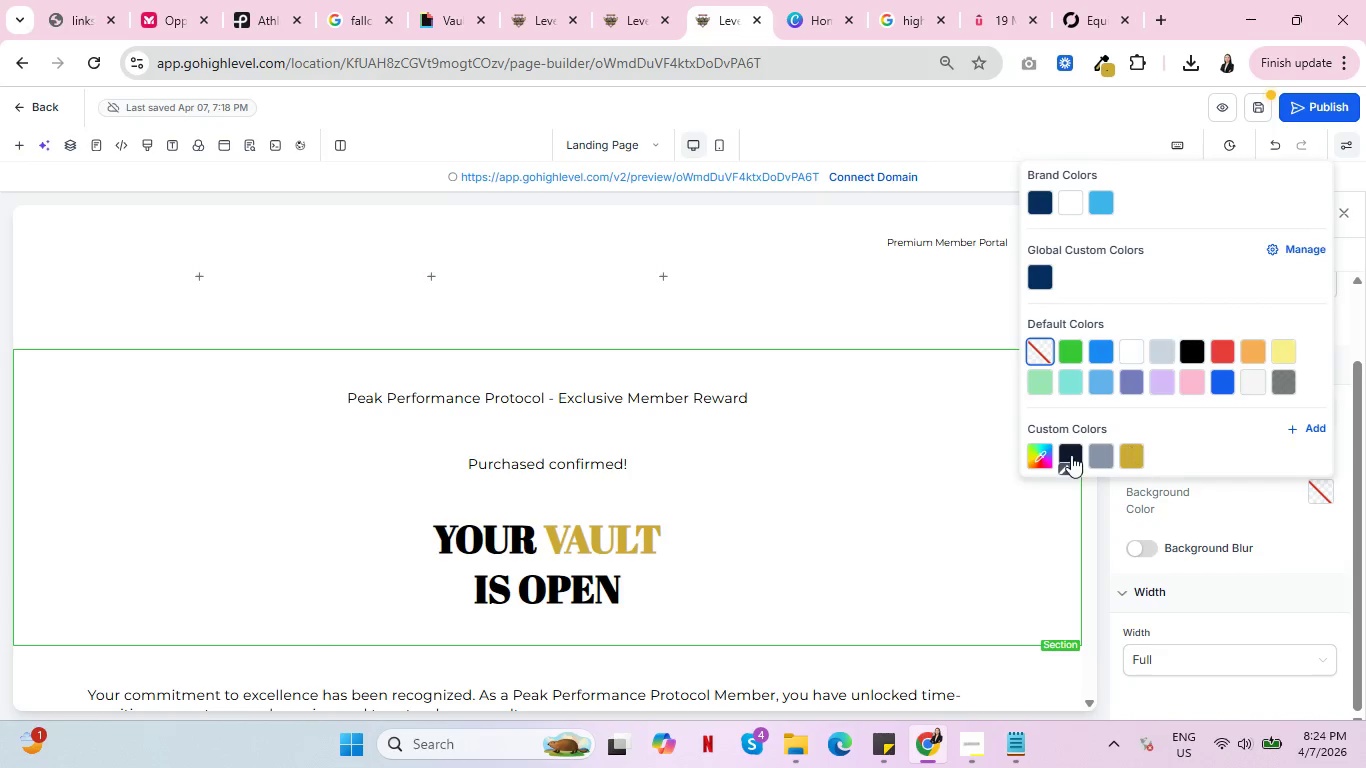 
left_click([1071, 455])
 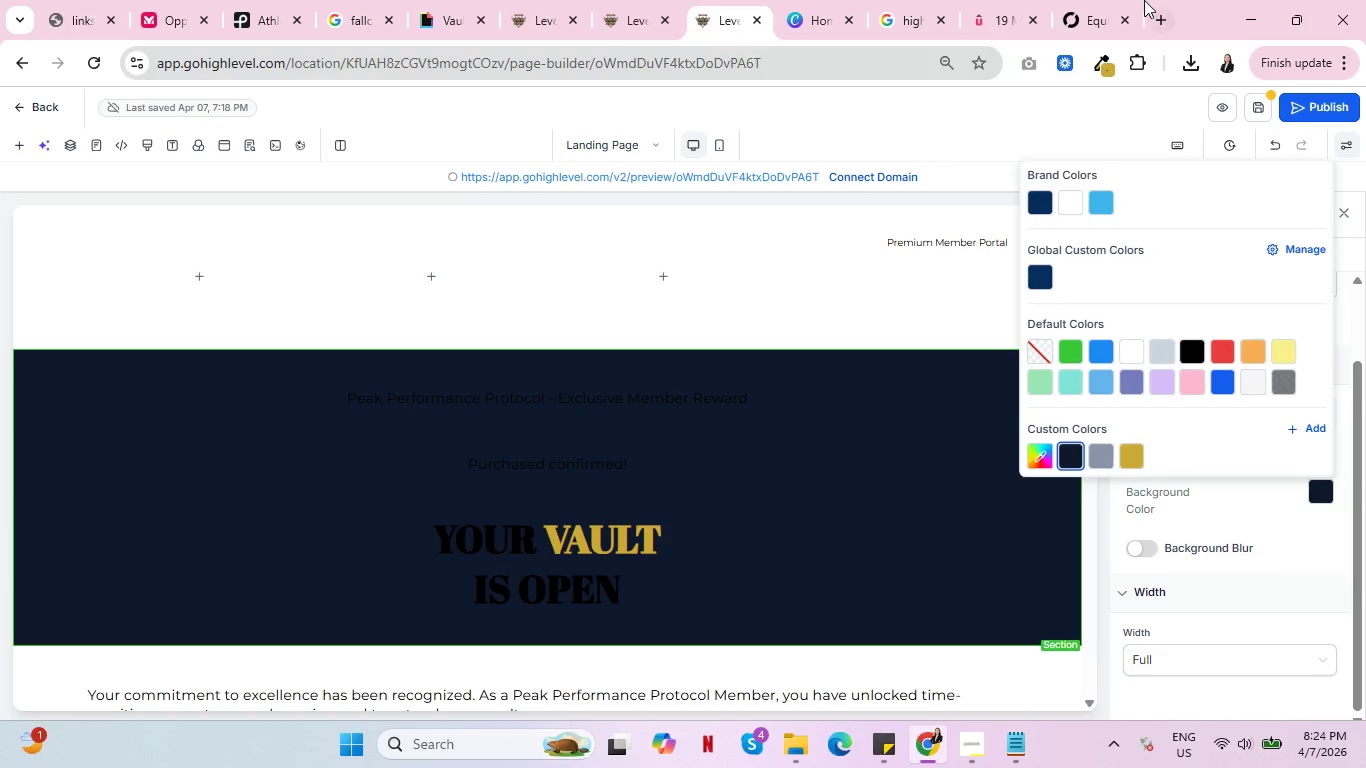 
wait(5.05)
 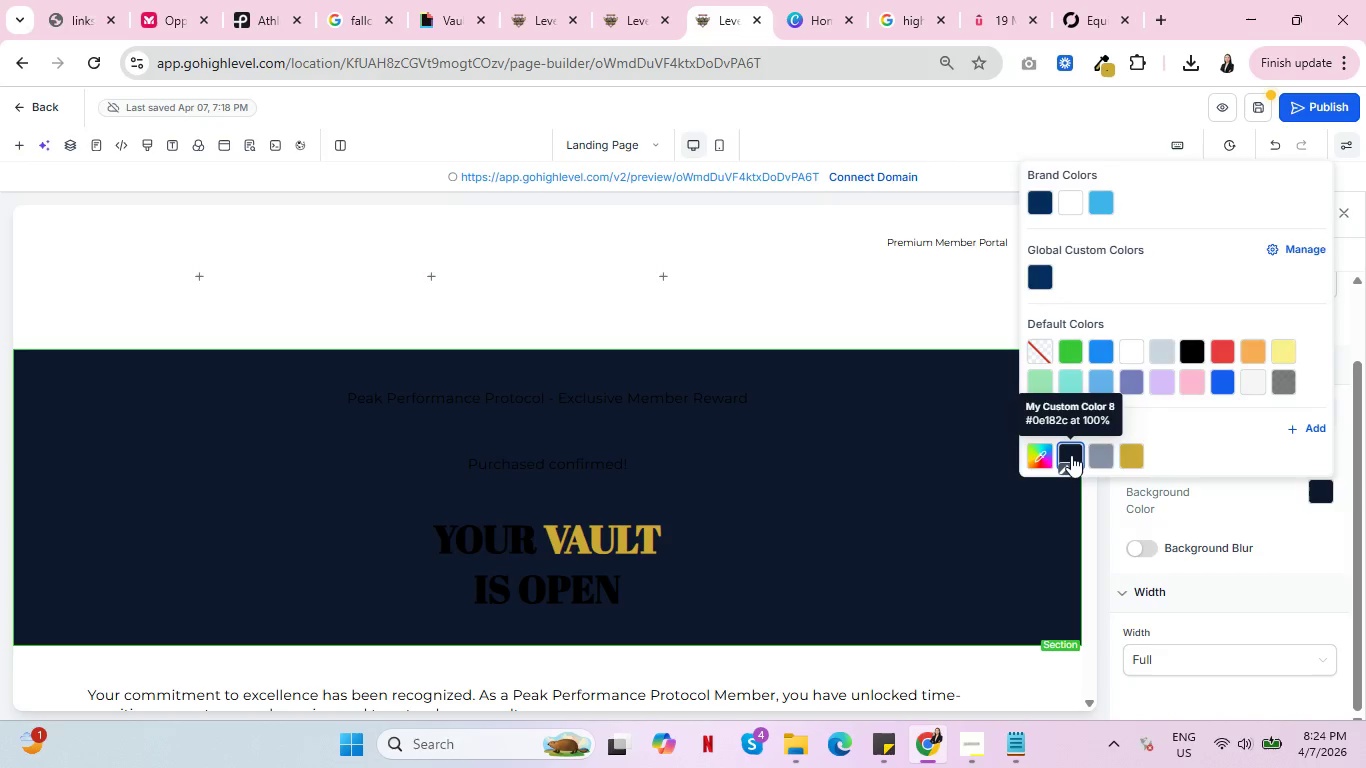 
left_click([914, 0])
 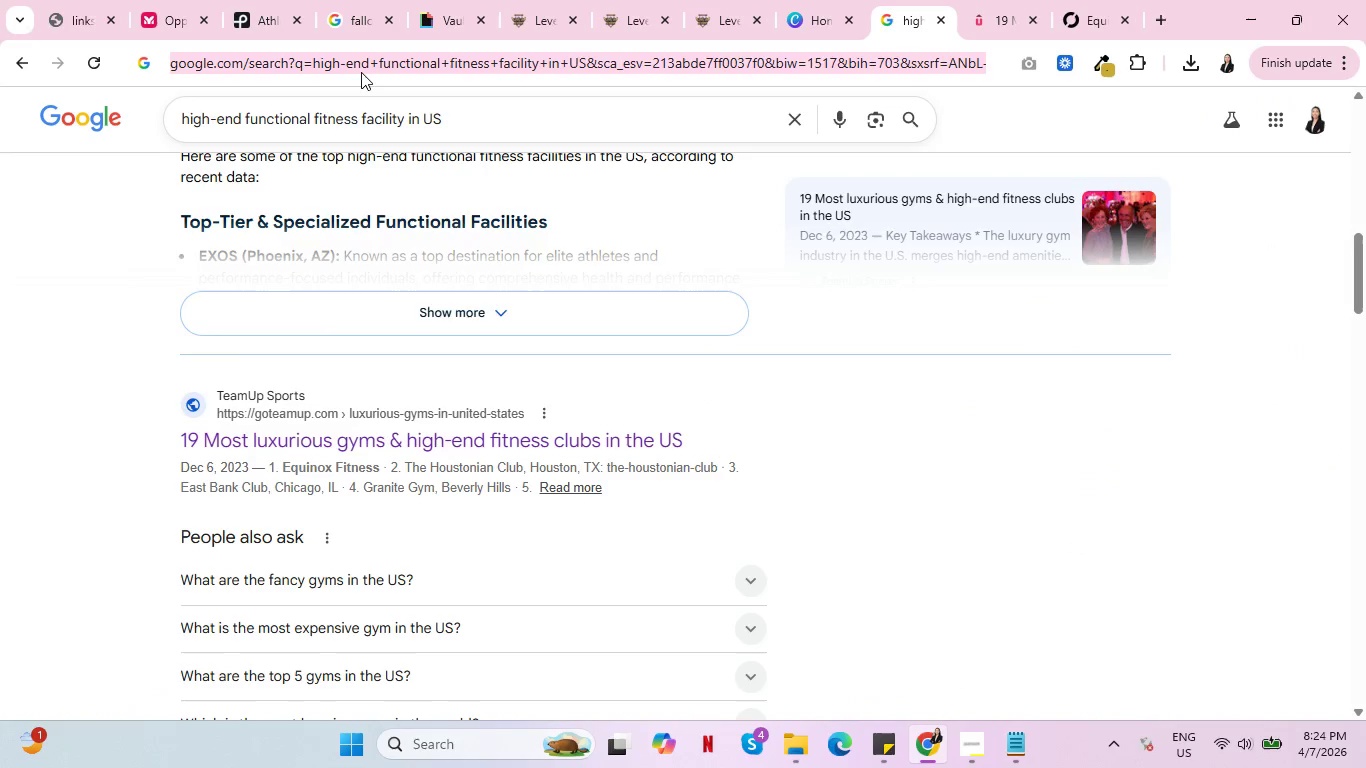 
double_click([361, 72])
 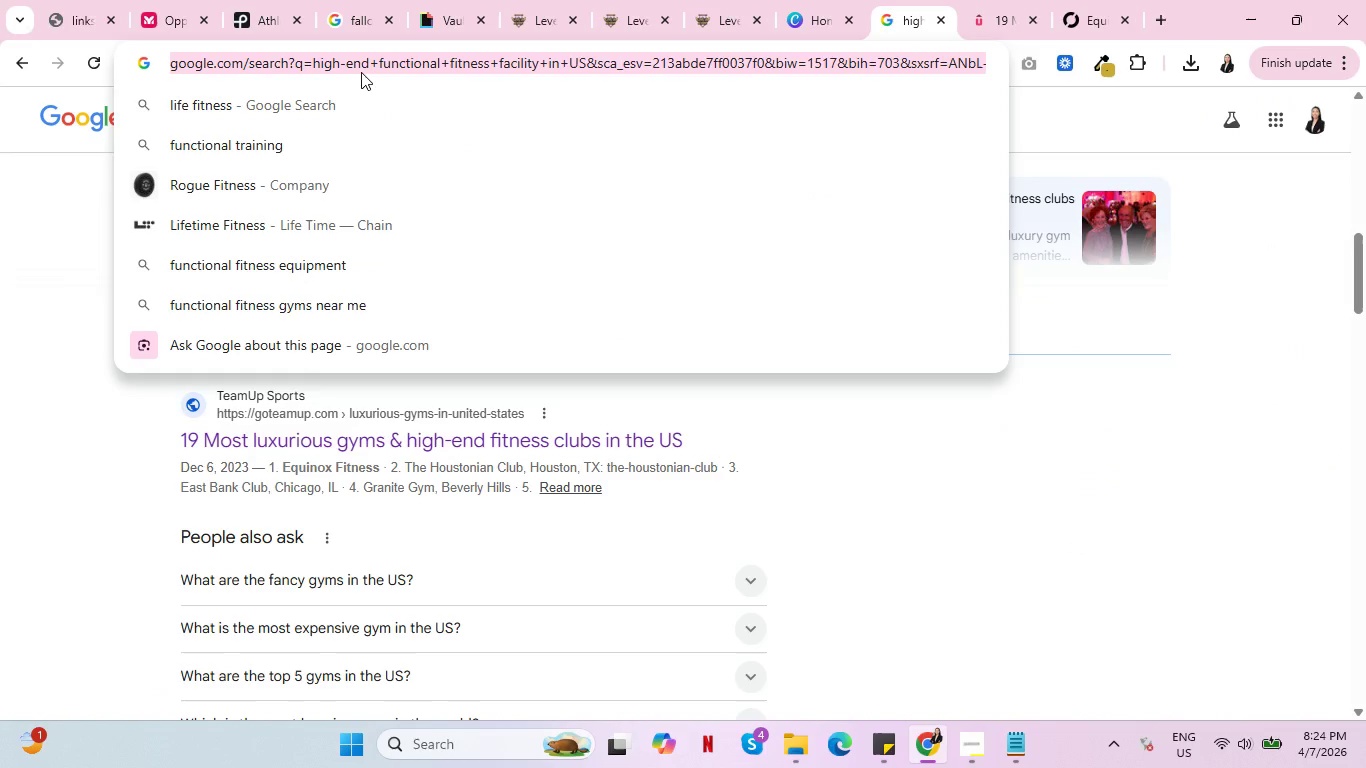 
type(black shd)
key(Backspace)
type(ades)
 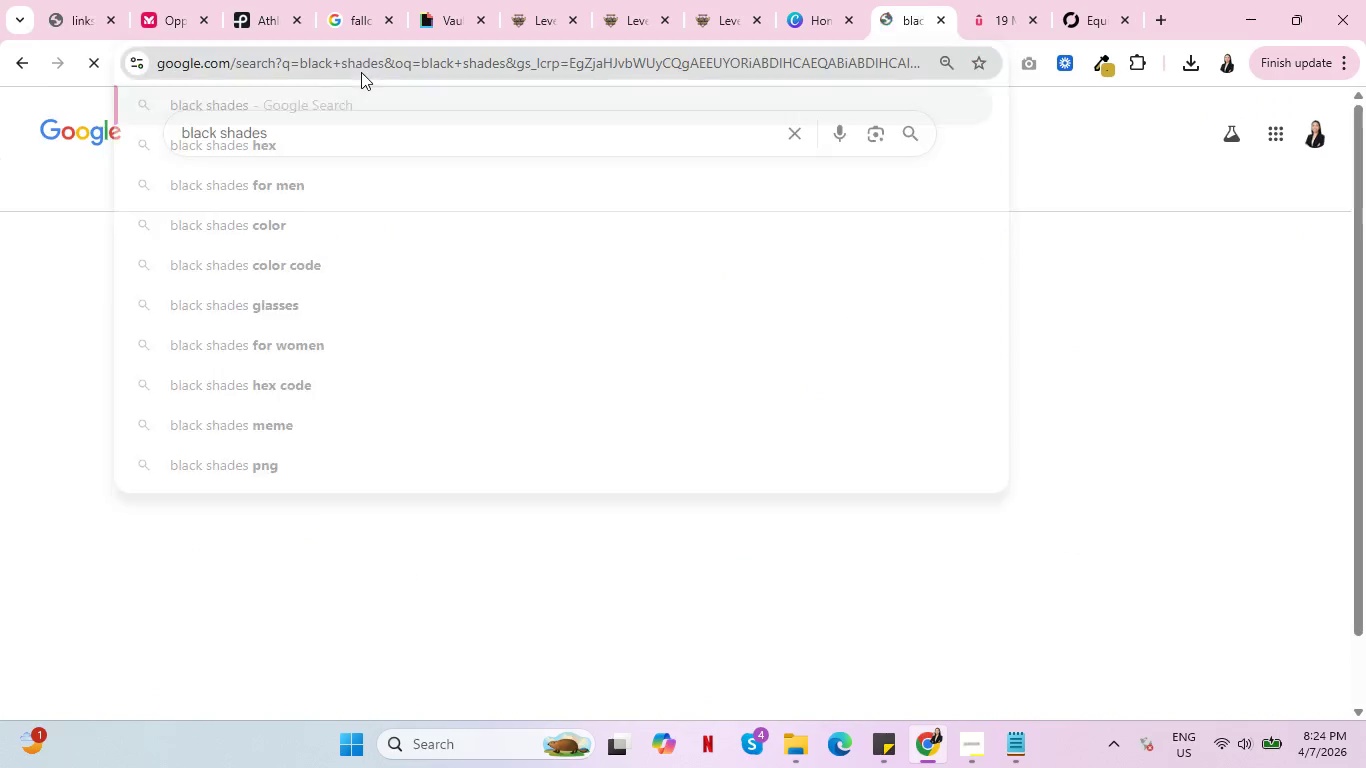 
key(Enter)
 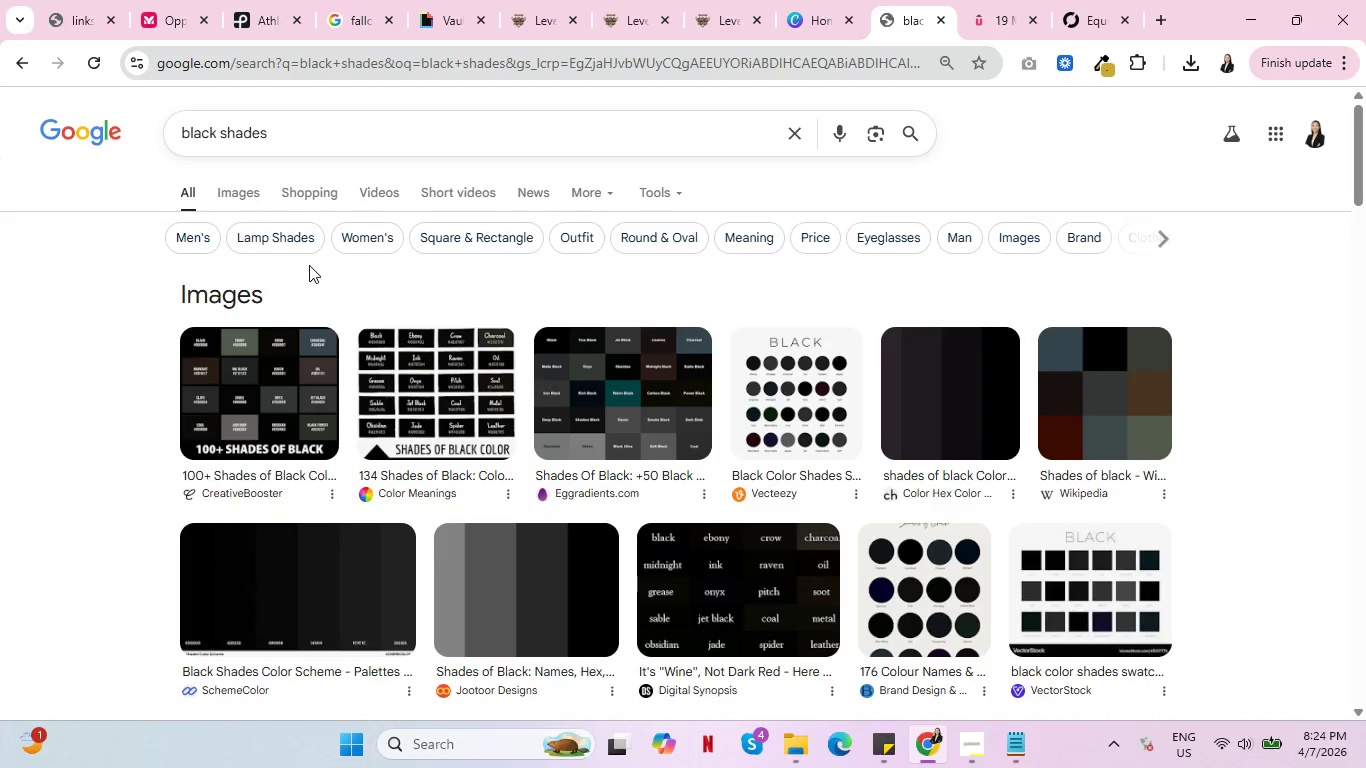 
scroll: coordinate [333, 496], scroll_direction: down, amount: 5.0
 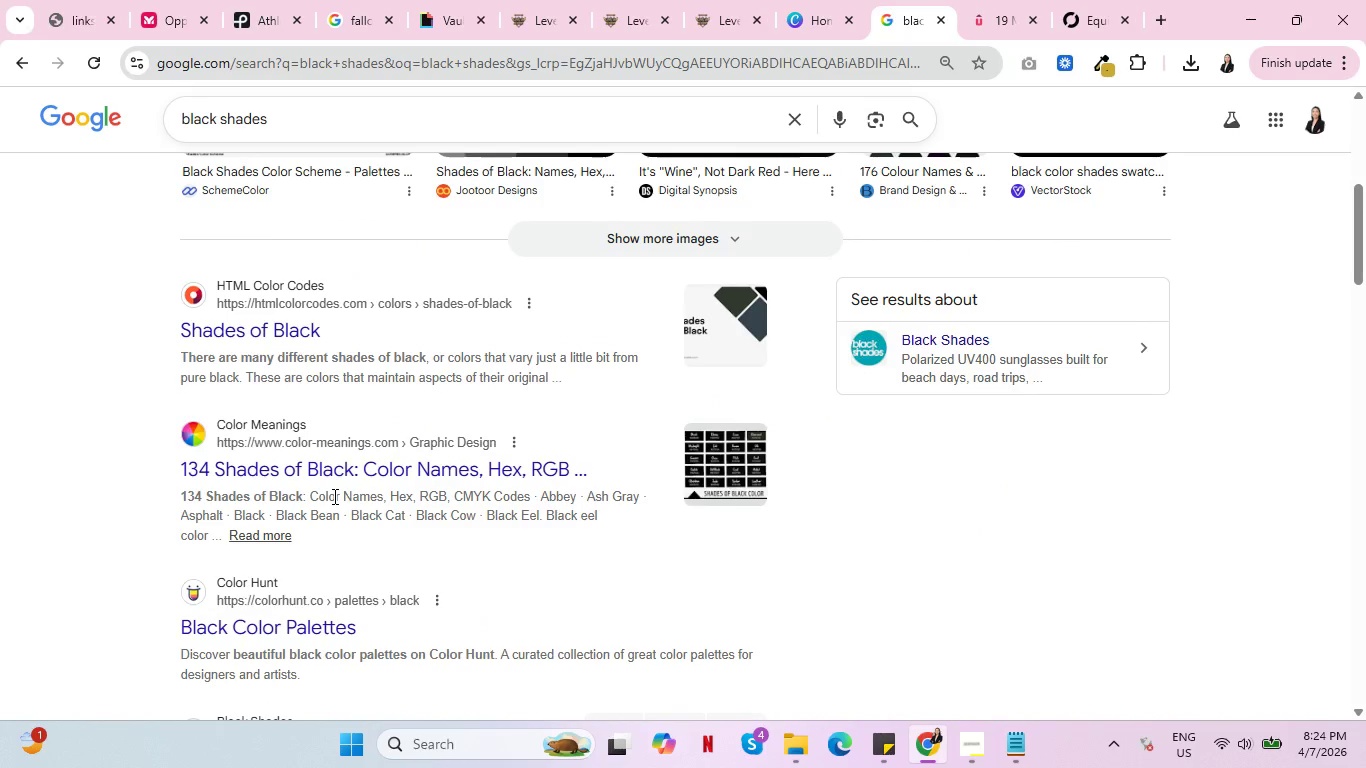 
scroll: coordinate [333, 496], scroll_direction: up, amount: 5.0
 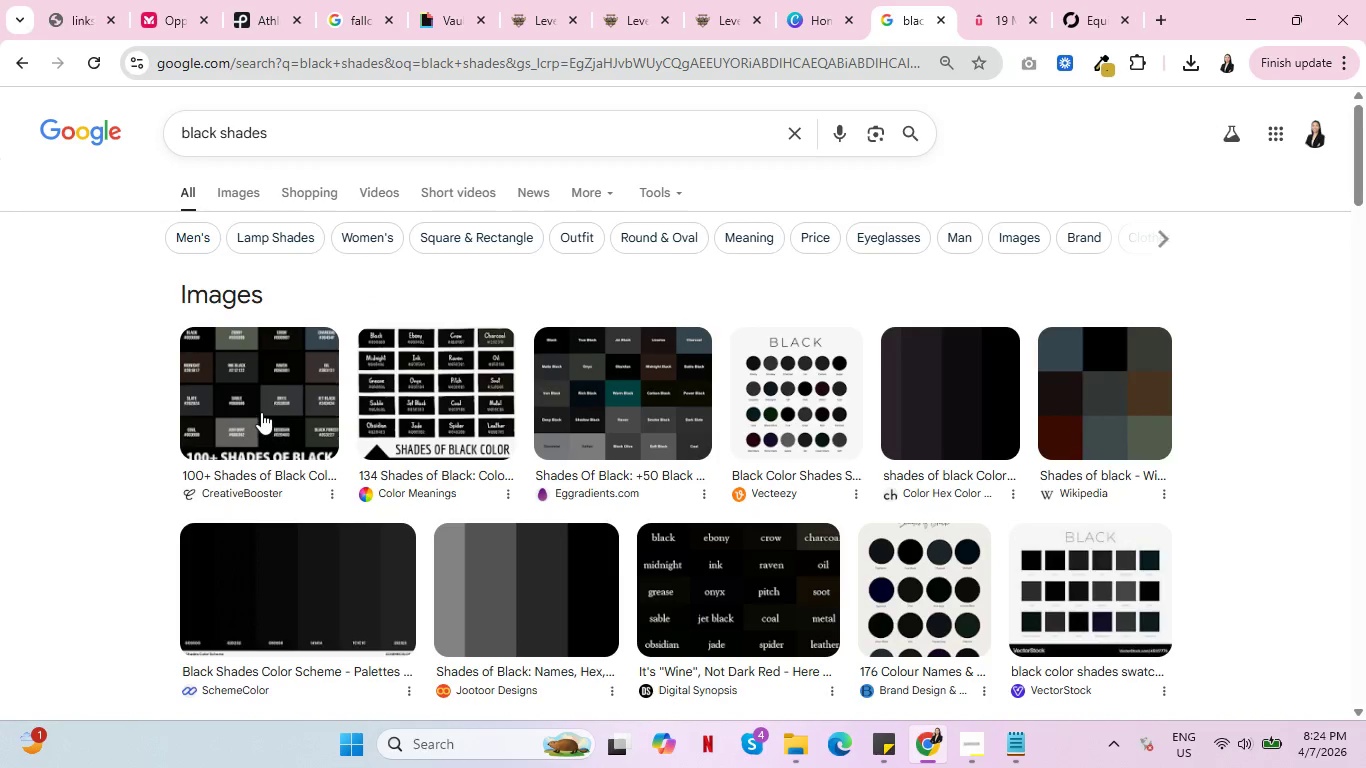 
left_click([261, 412])
 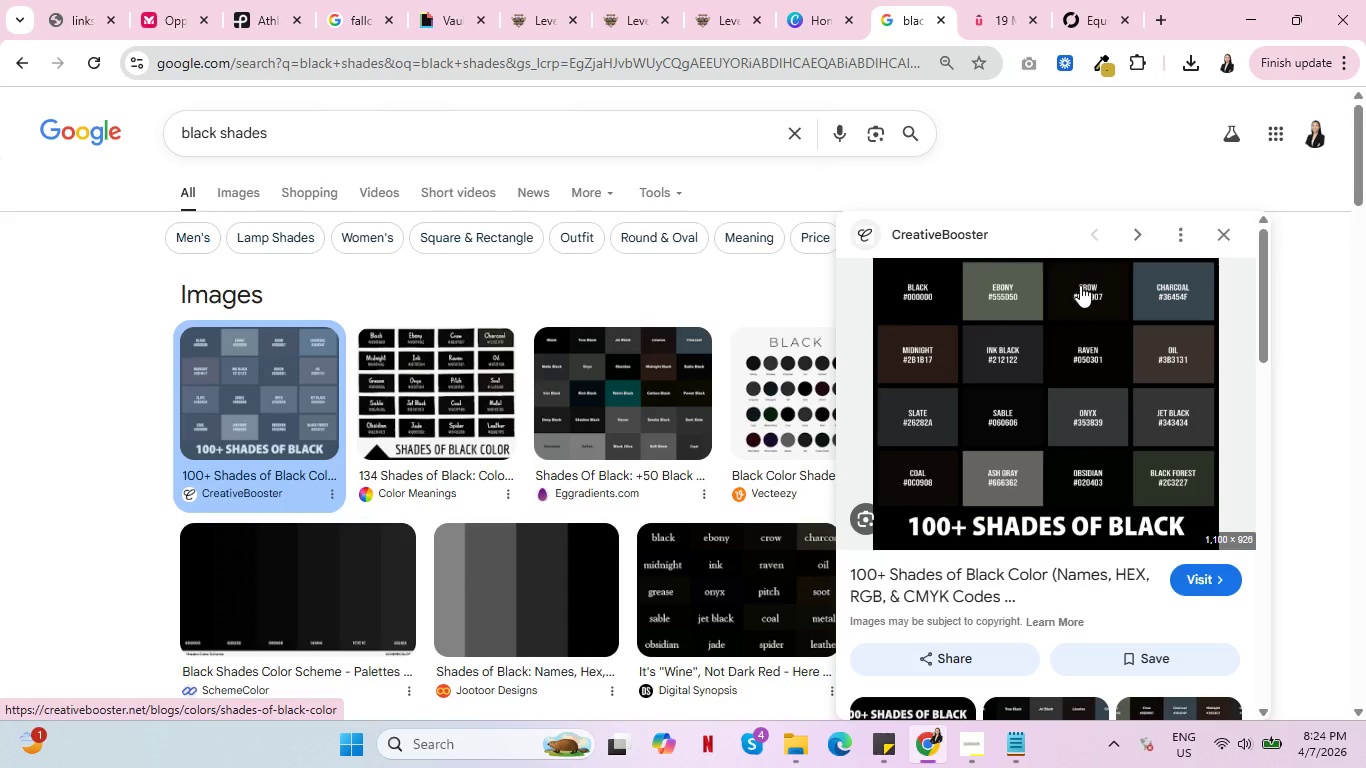 
wait(7.27)
 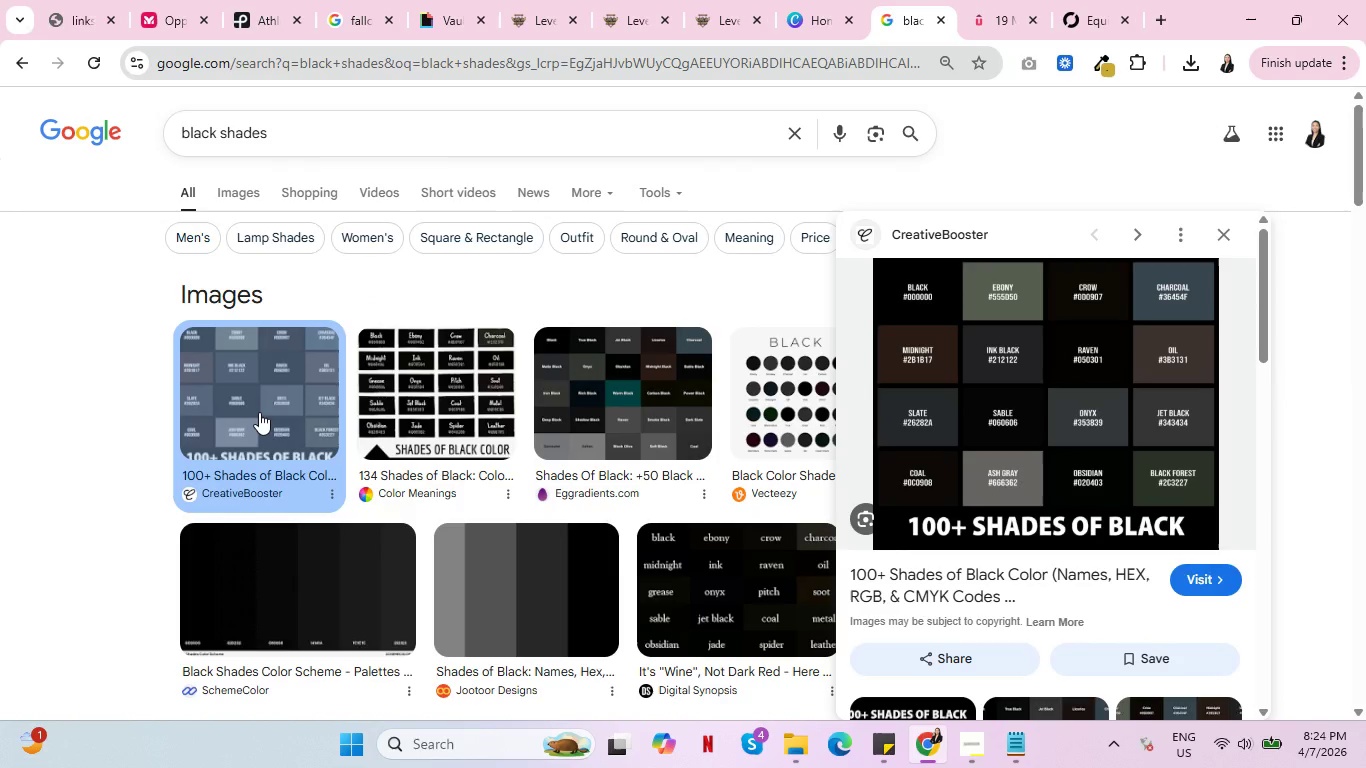 
left_click([1111, 63])
 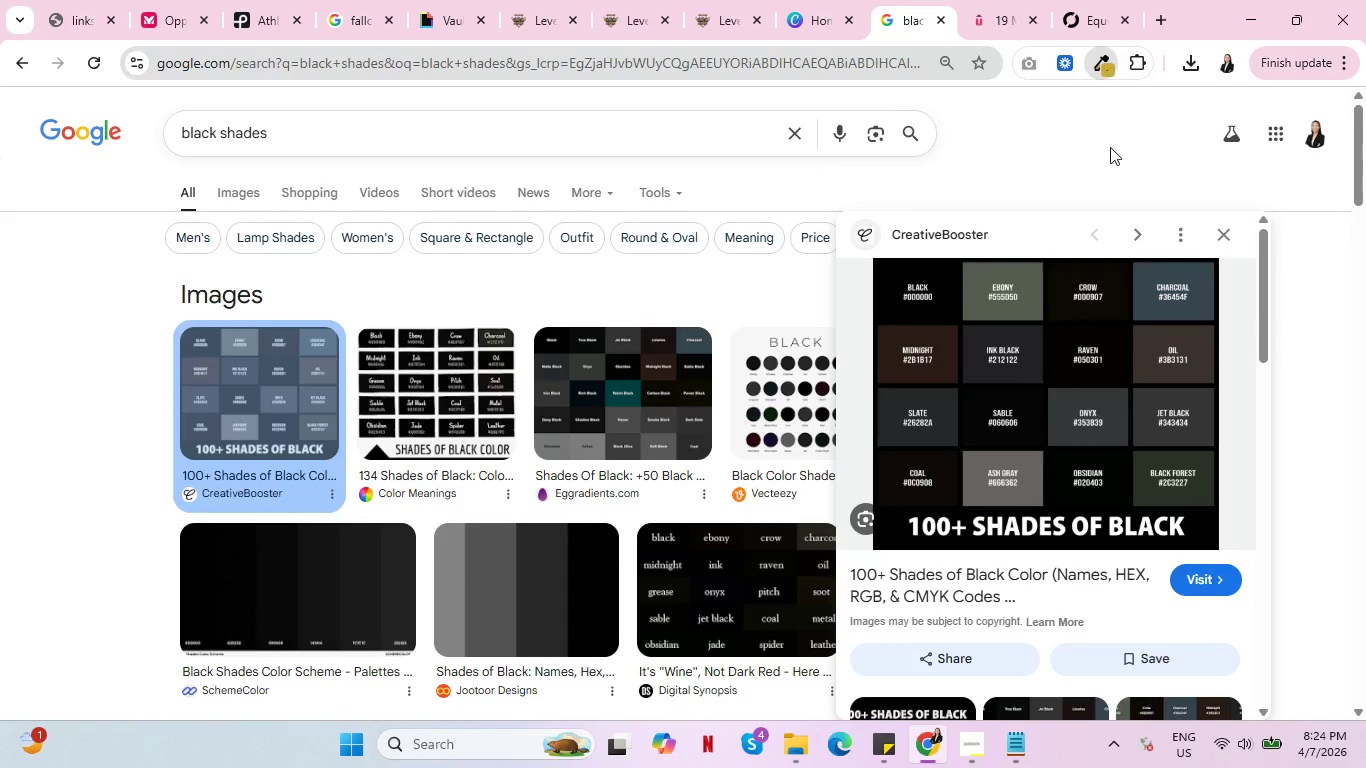 
mouse_move([1123, 327])
 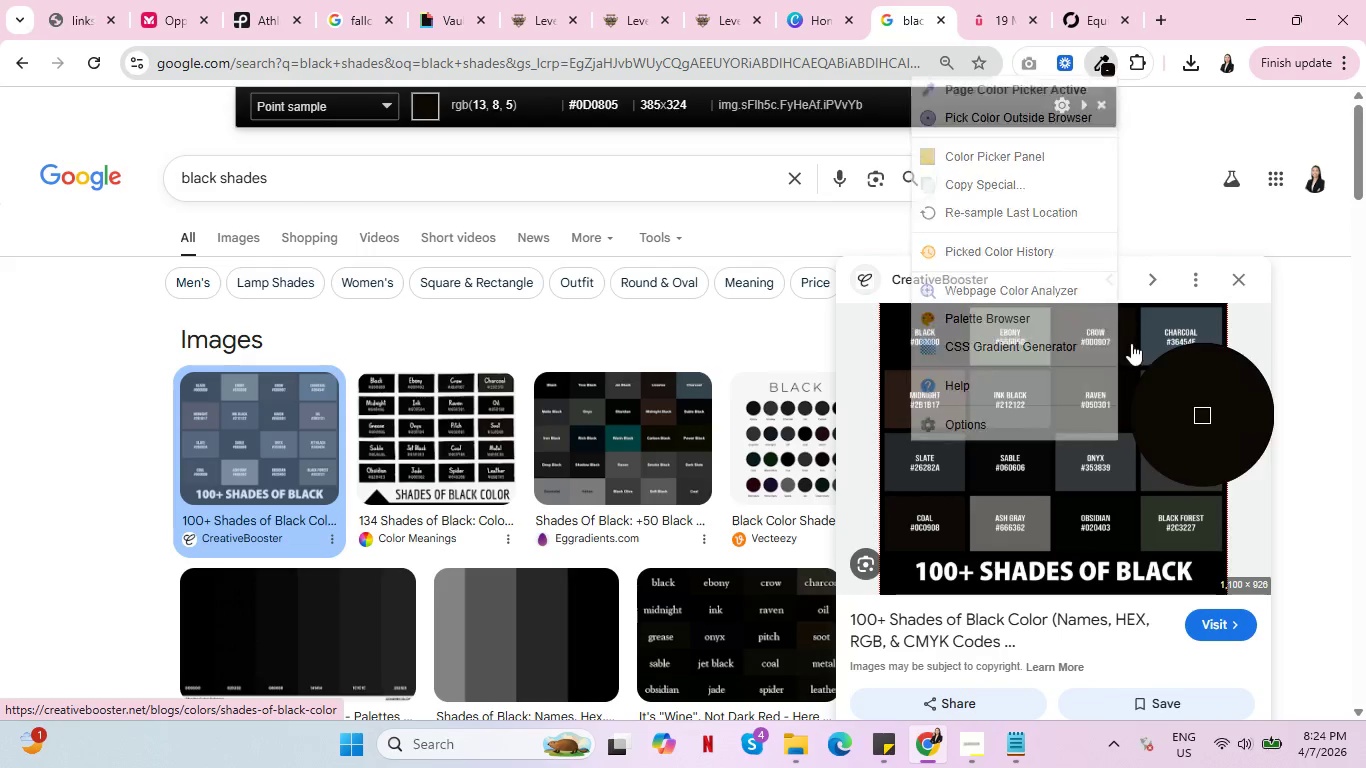 
left_click([1131, 343])
 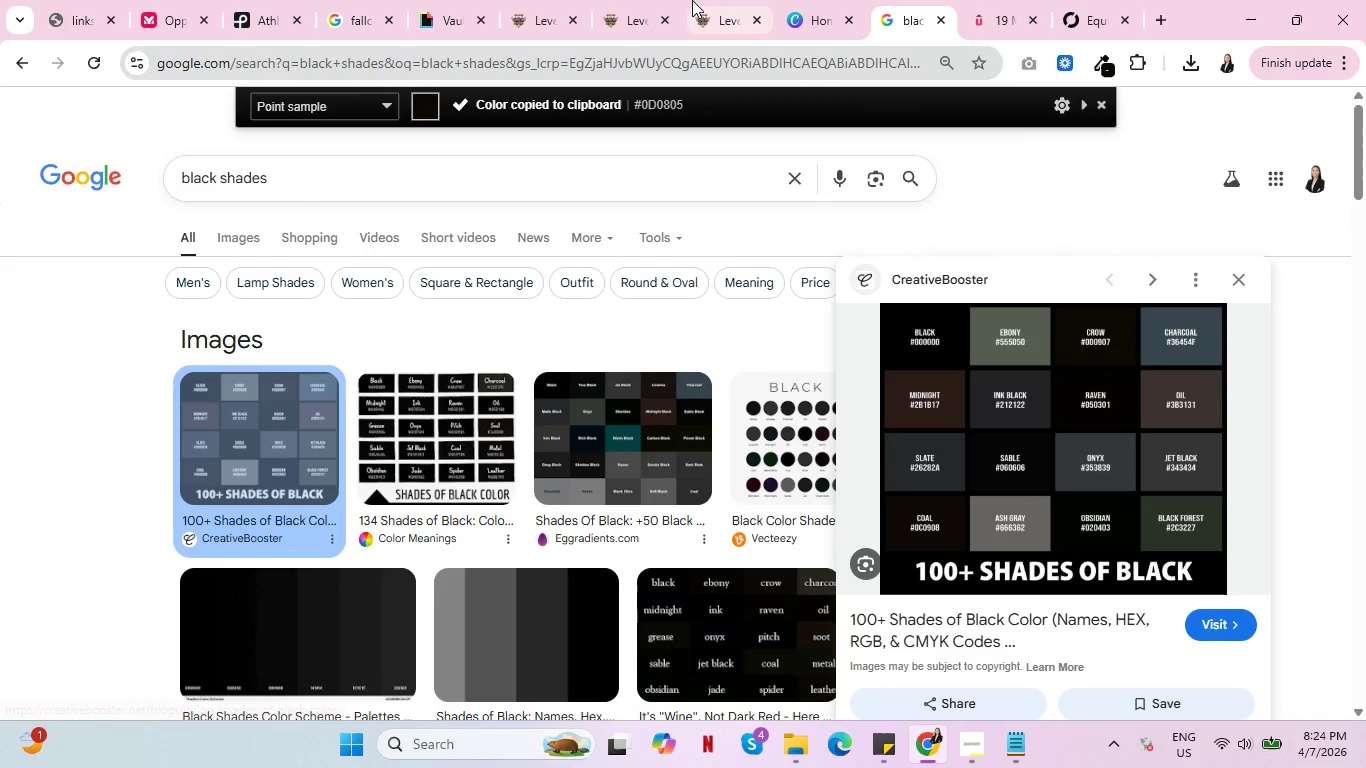 
left_click([692, 0])
 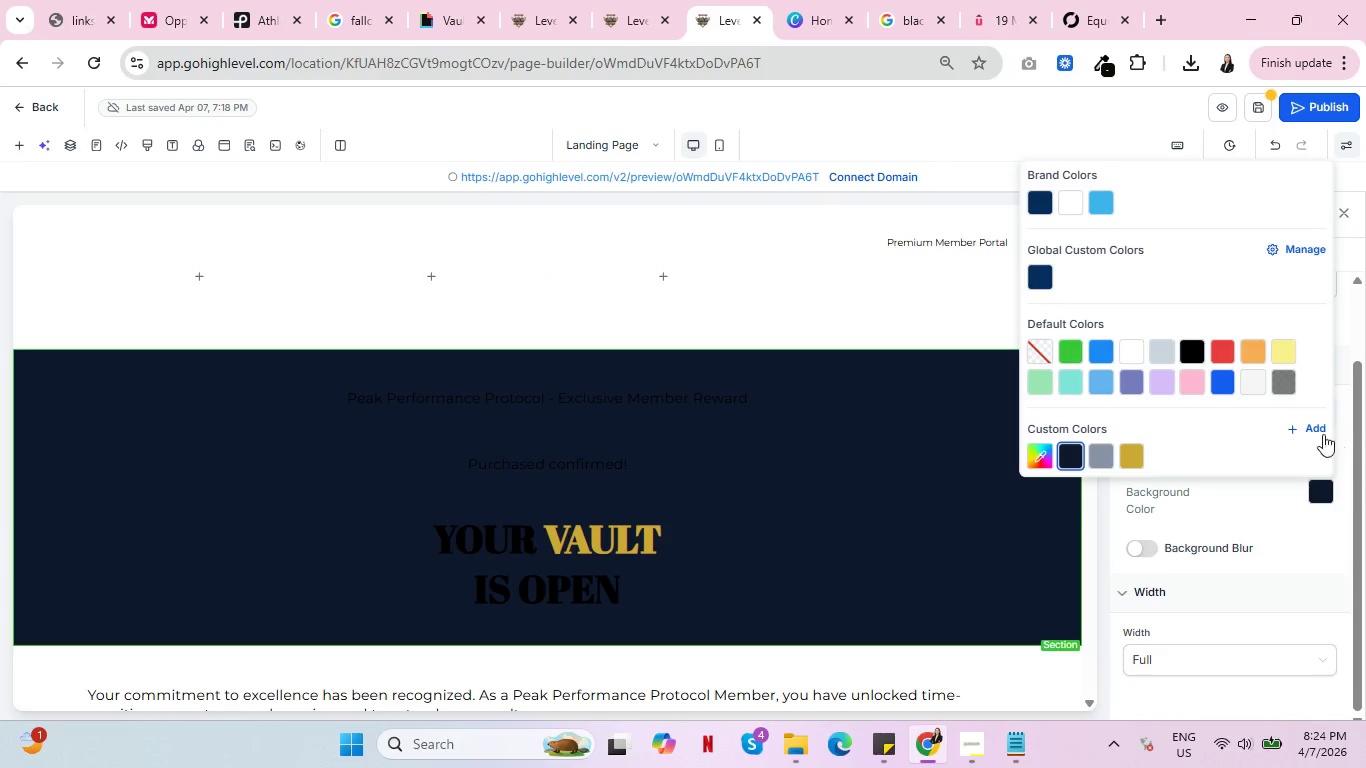 
left_click([1303, 433])
 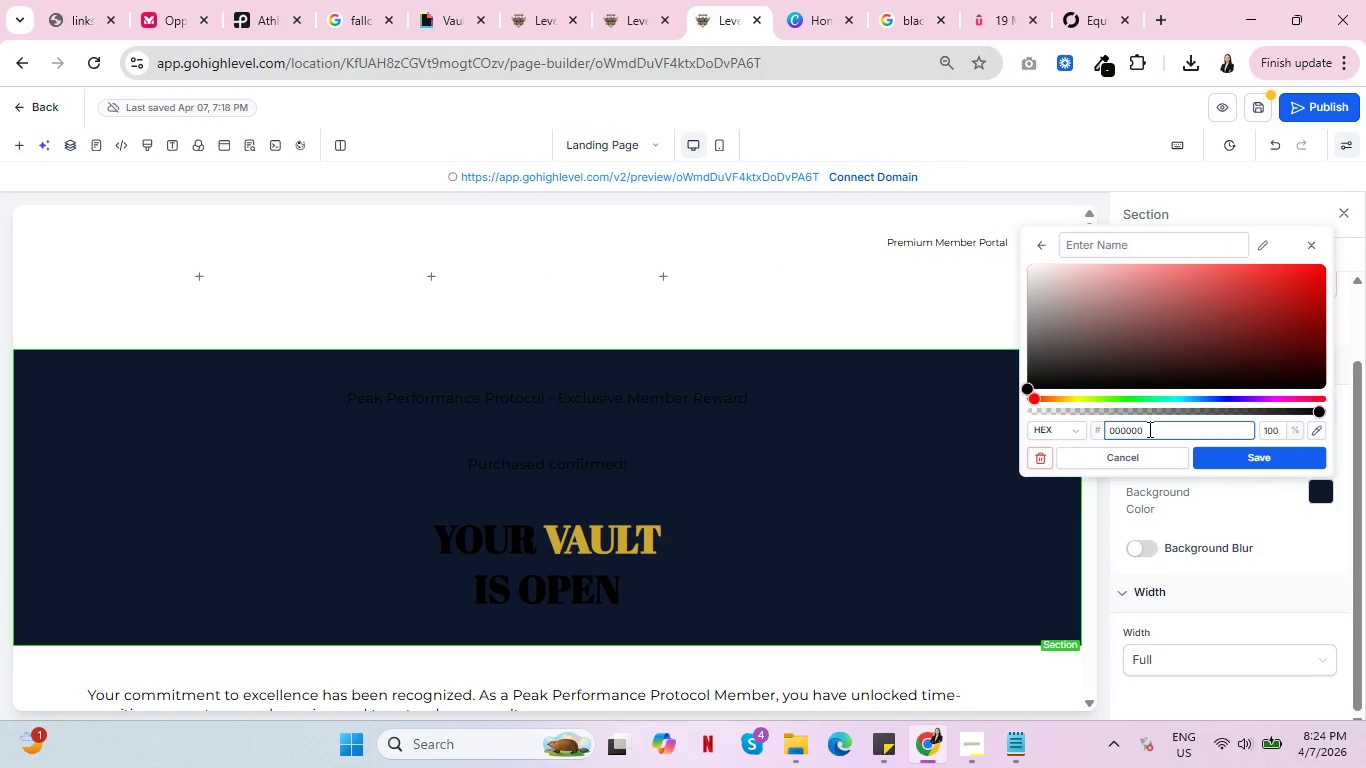 
left_click([1148, 429])
 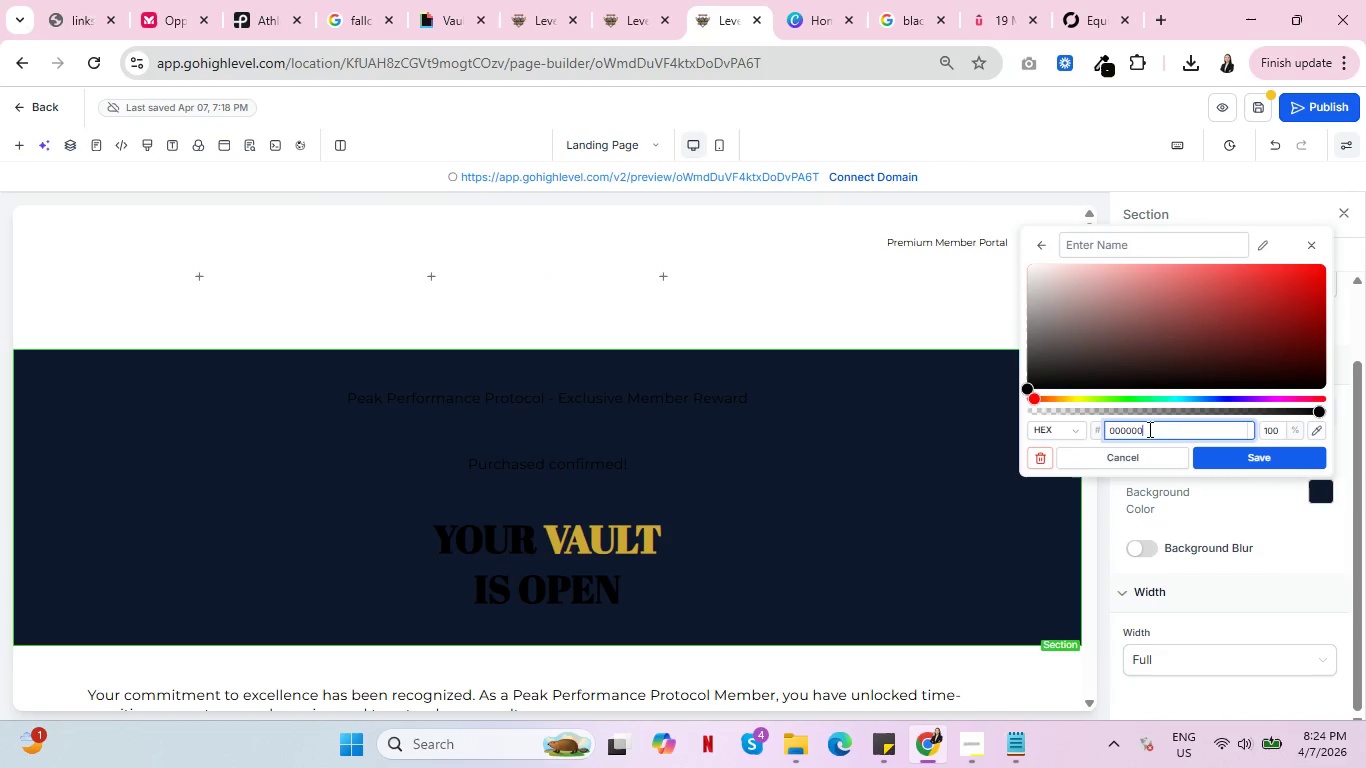 
left_click_drag(start_coordinate=[1148, 429], to_coordinate=[1066, 423])
 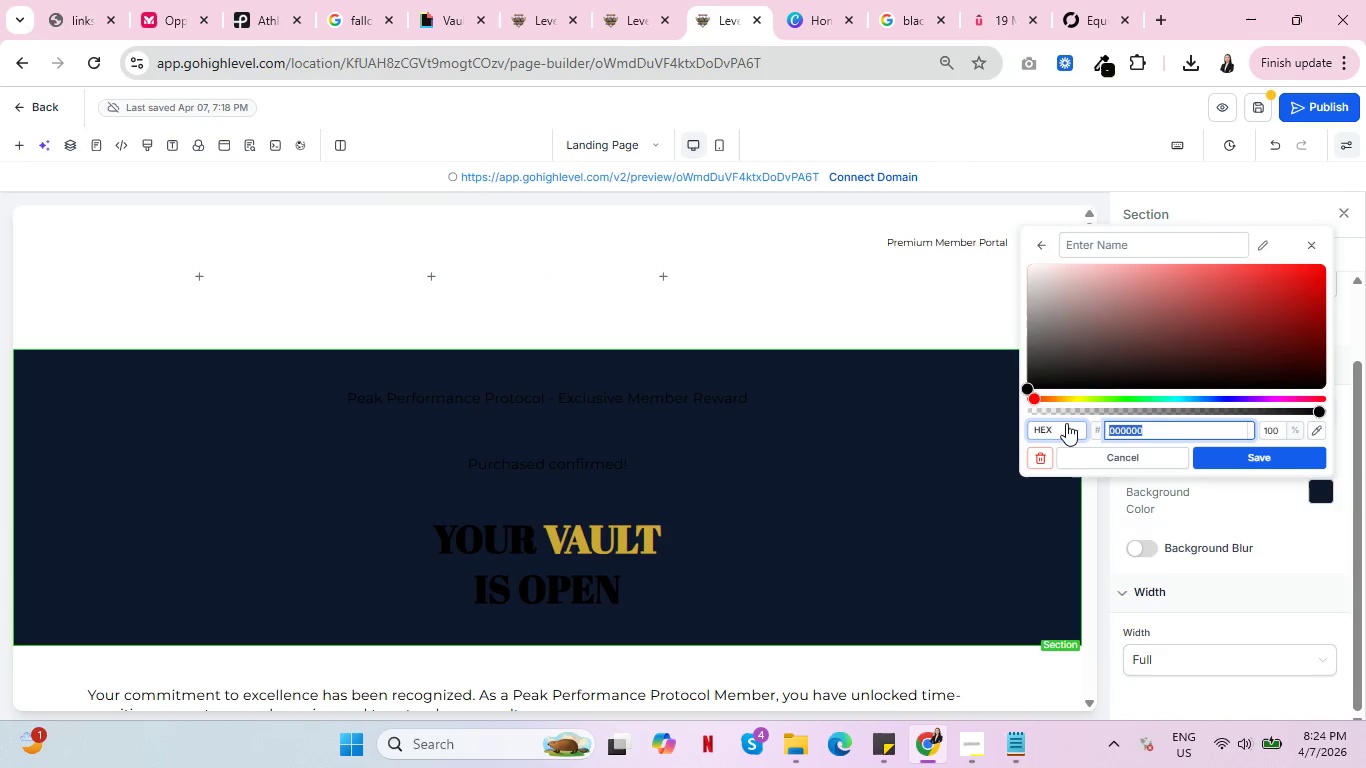 
key(Control+V)
 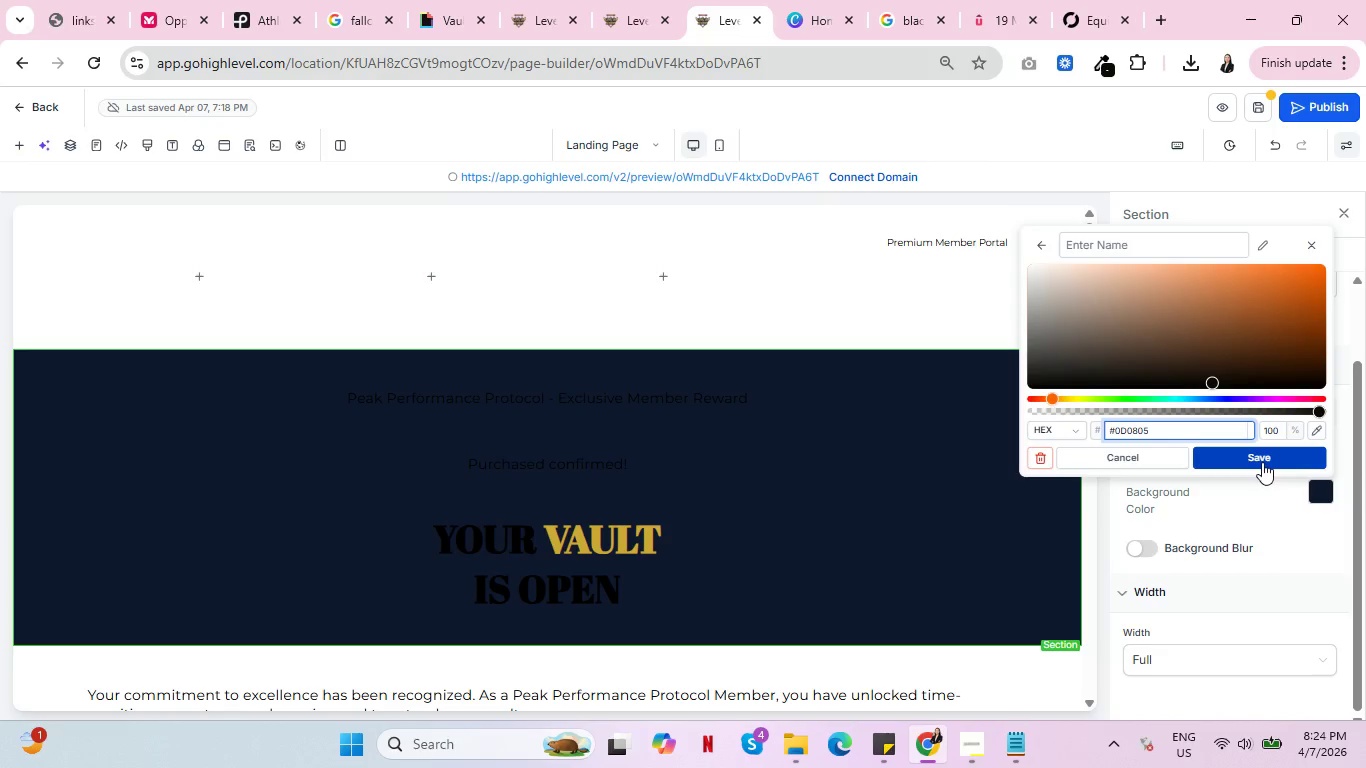 
left_click([1262, 462])
 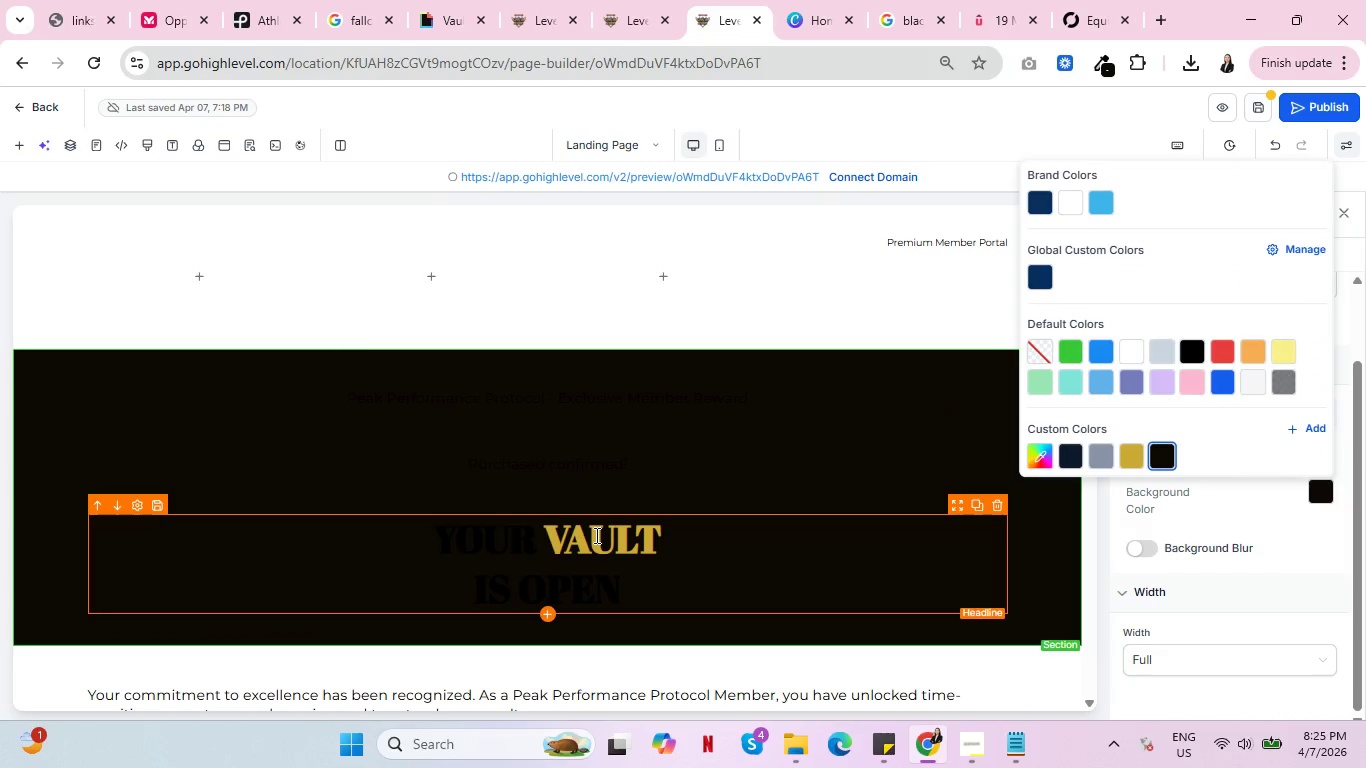 
wait(5.22)
 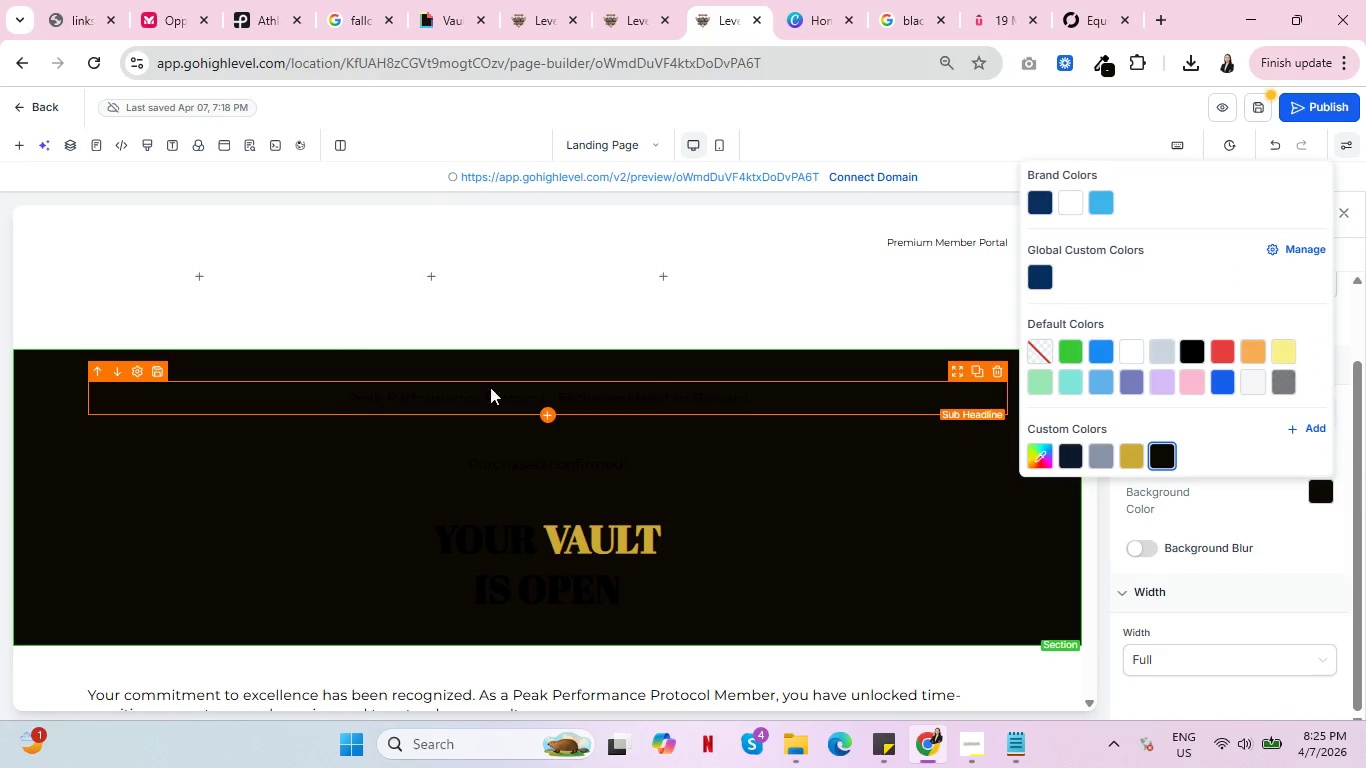 
double_click([441, 393])
 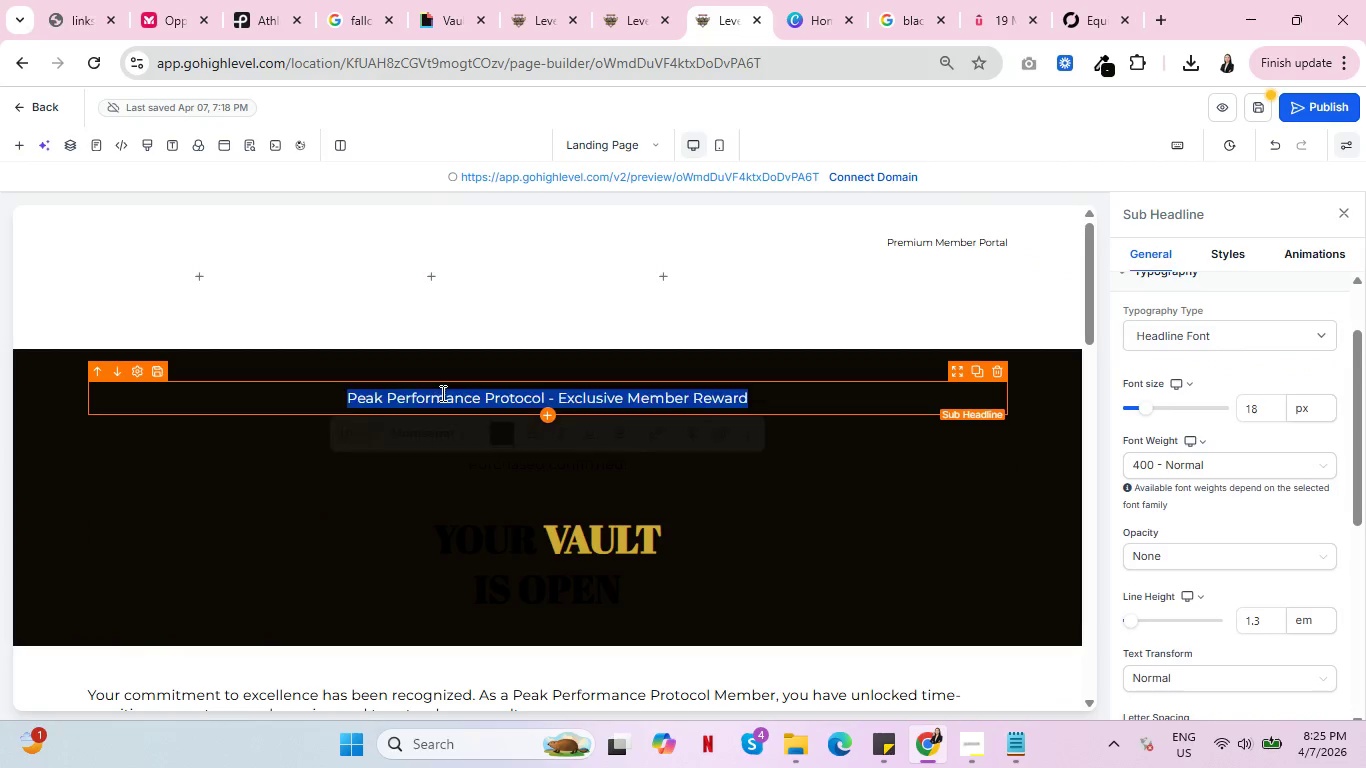 
triple_click([441, 393])
 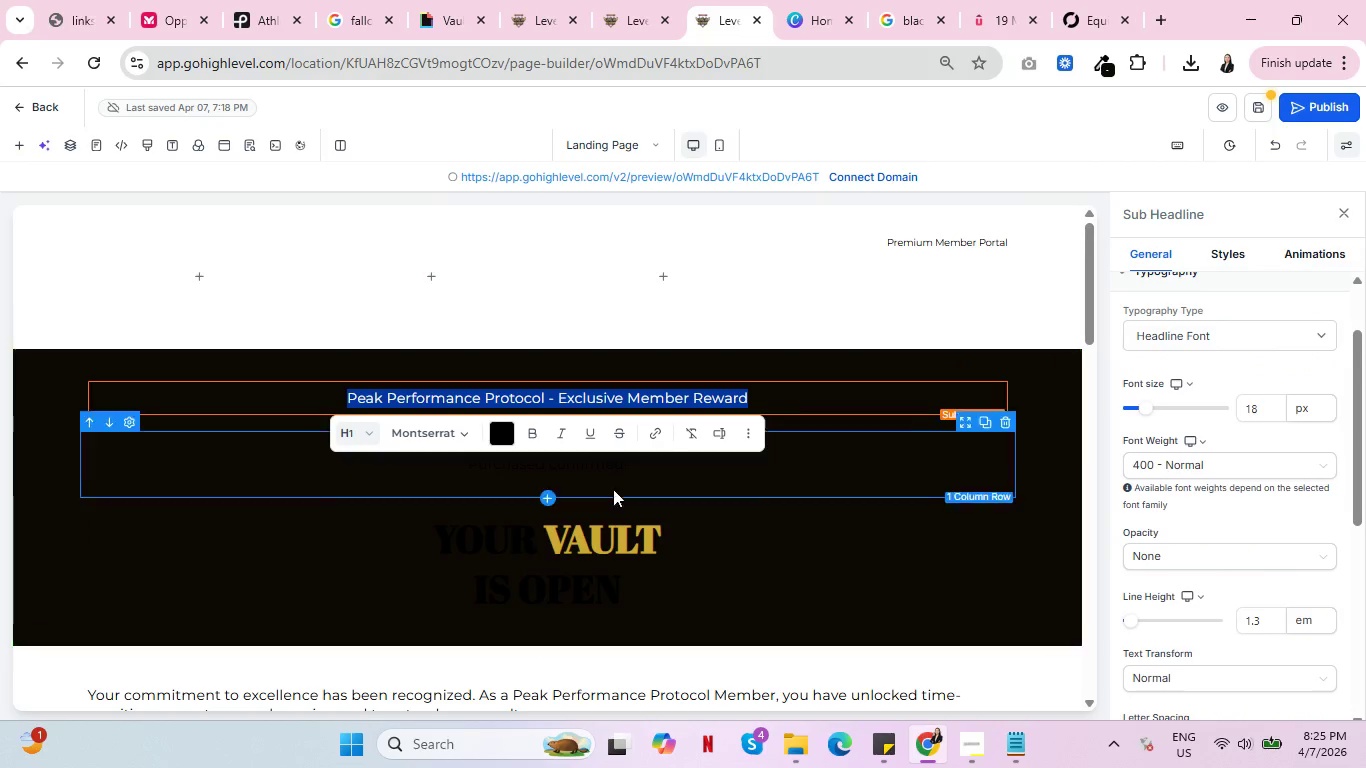 
left_click([499, 436])
 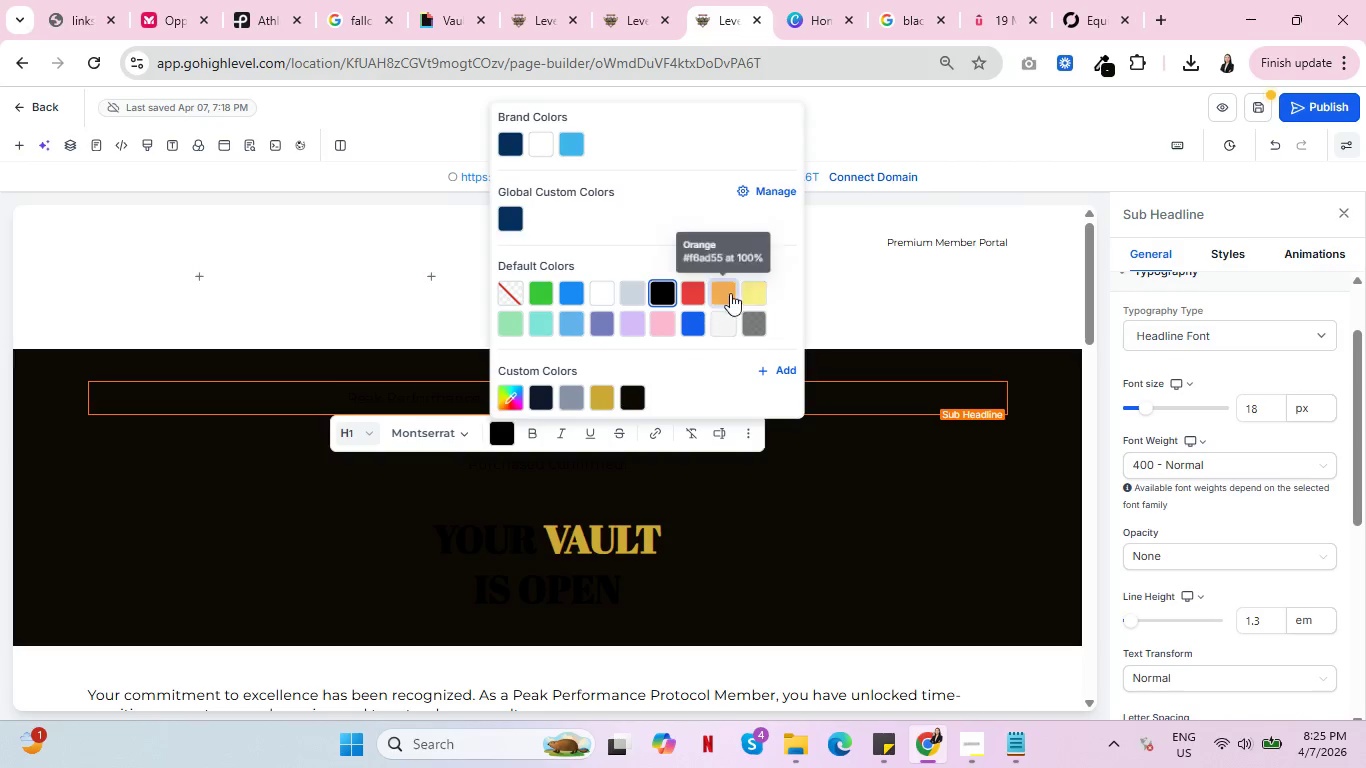 
left_click([751, 289])
 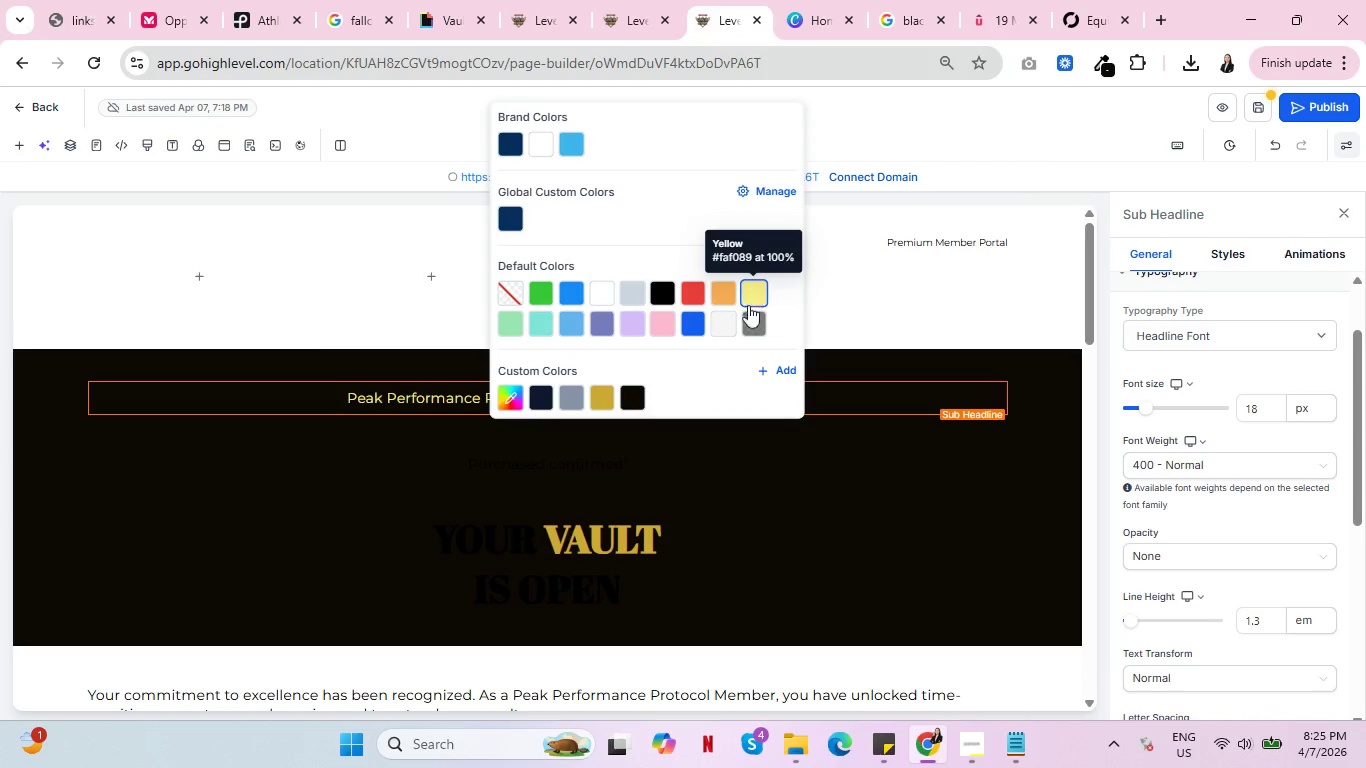 
left_click([719, 295])
 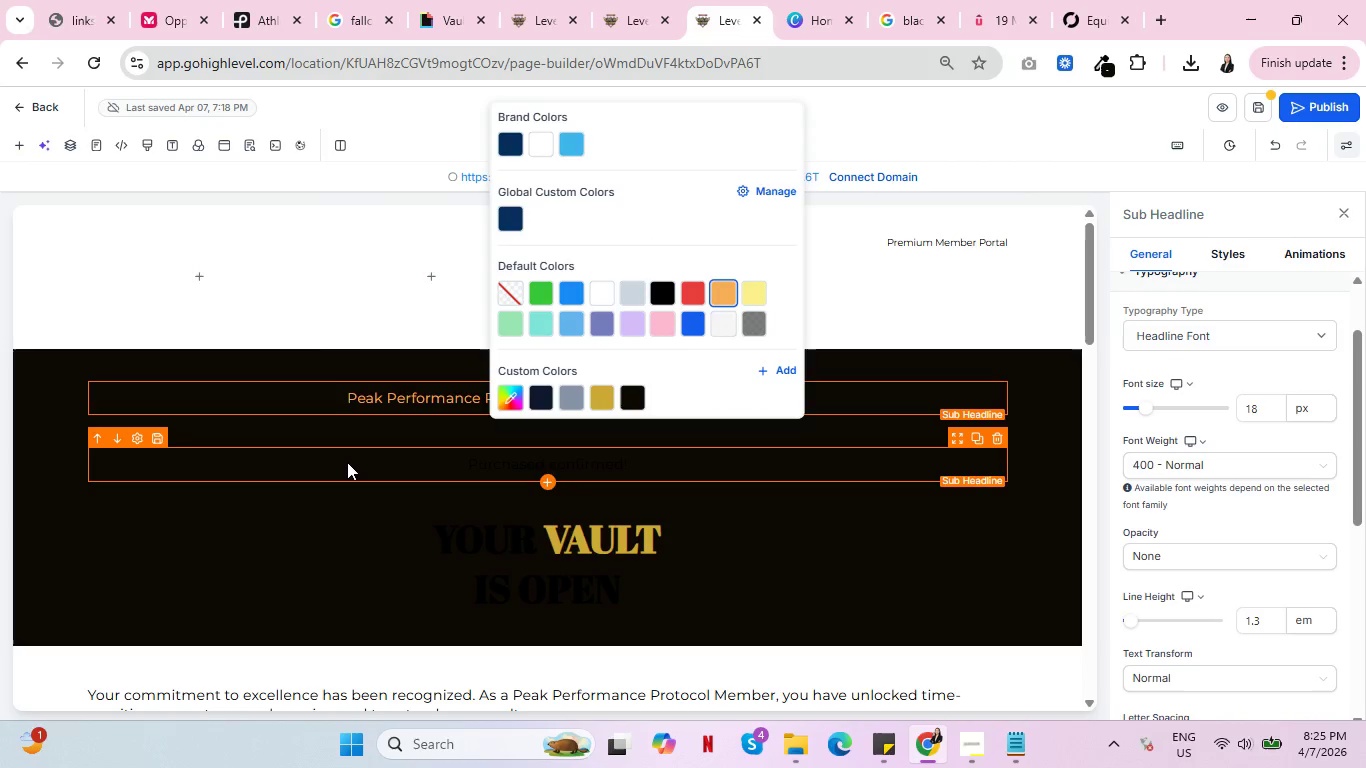 
left_click([357, 452])
 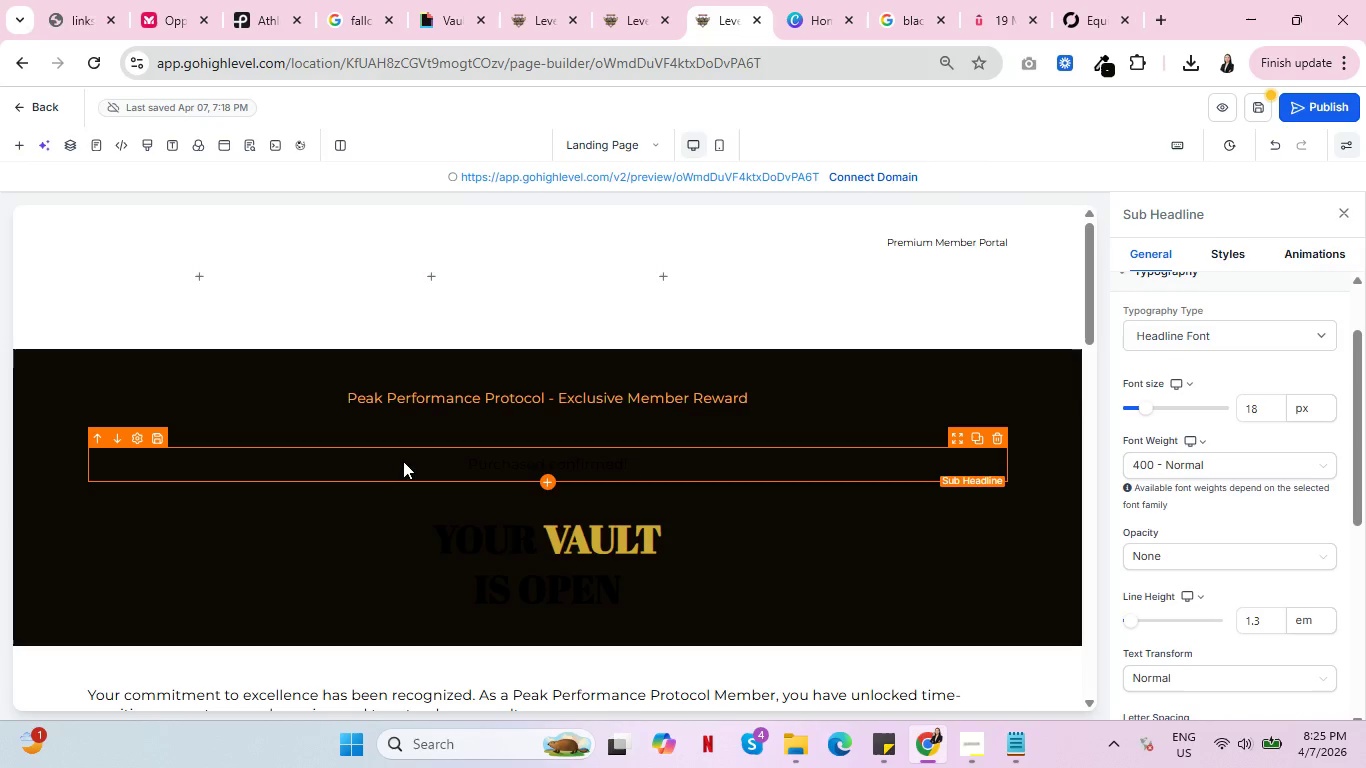 
left_click([472, 459])
 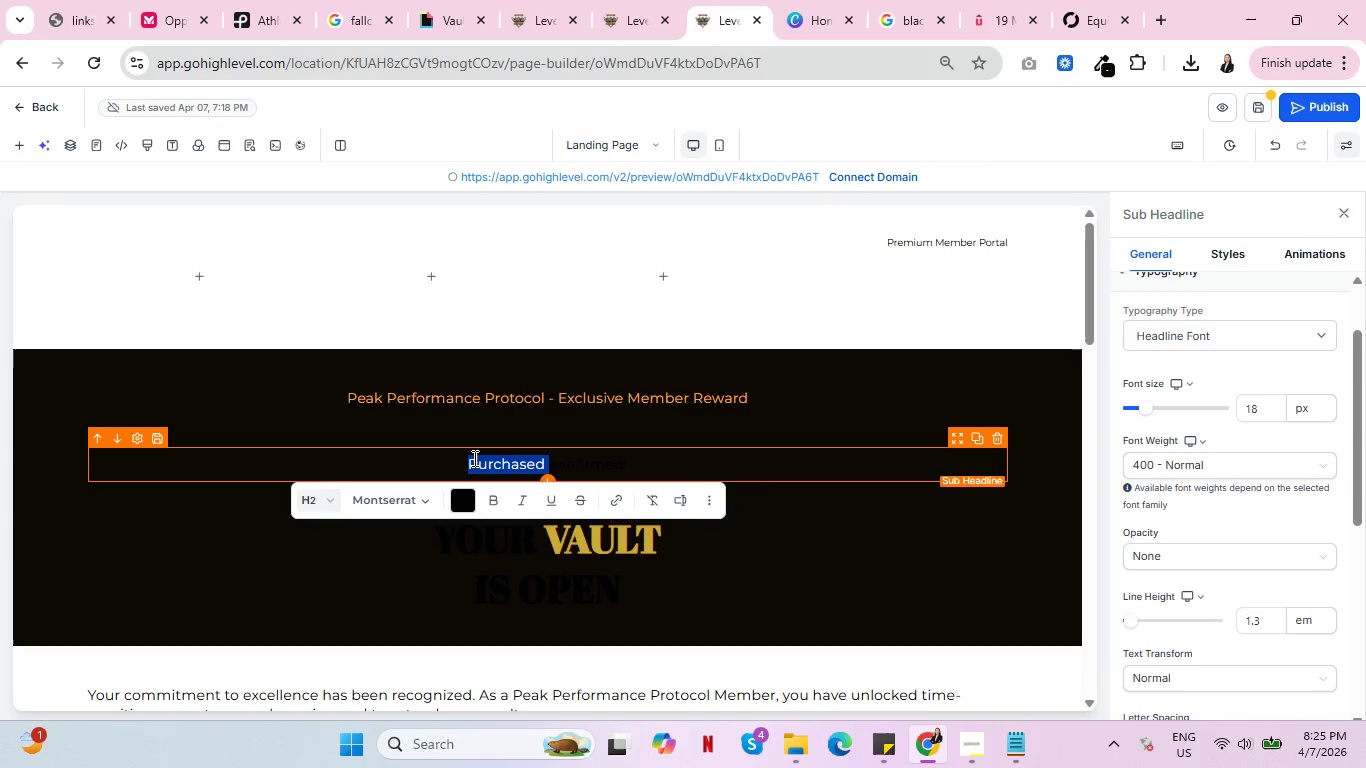 
double_click([473, 458])
 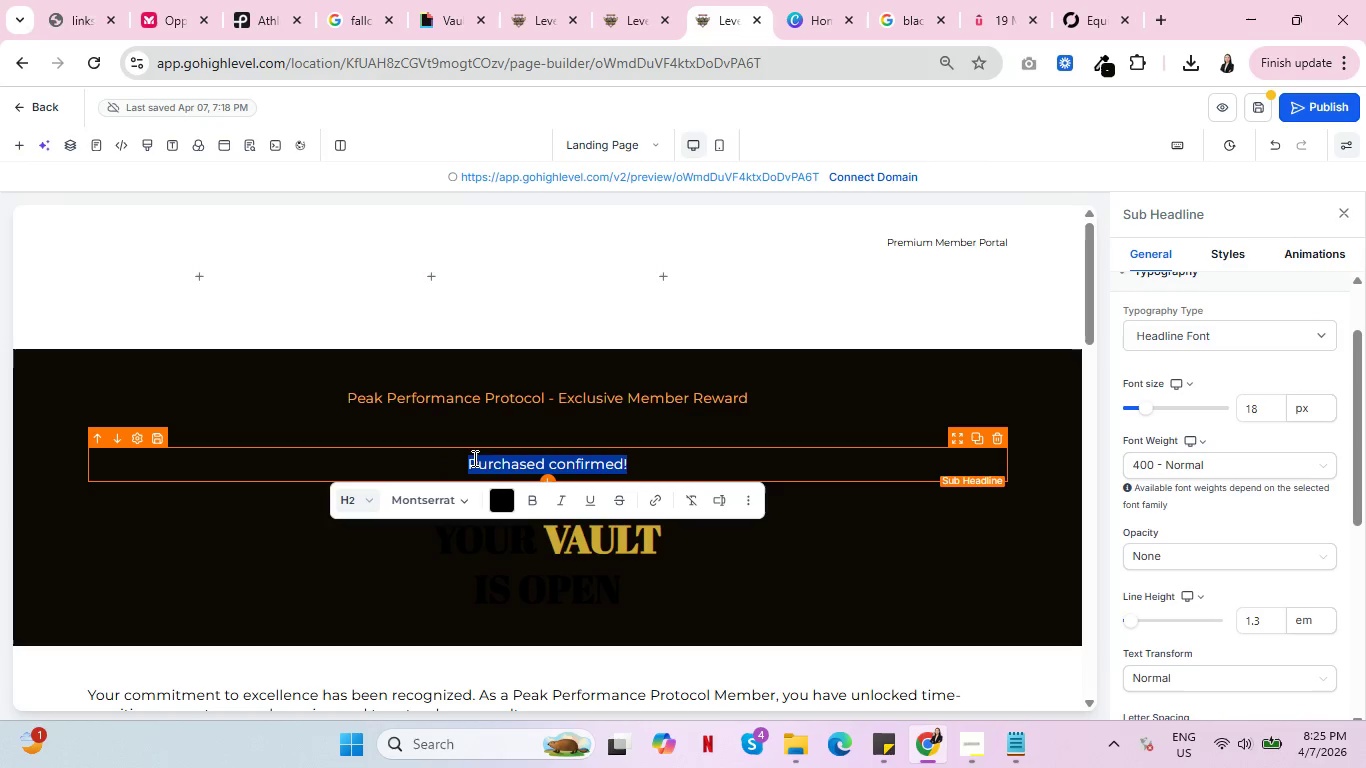 
triple_click([473, 458])
 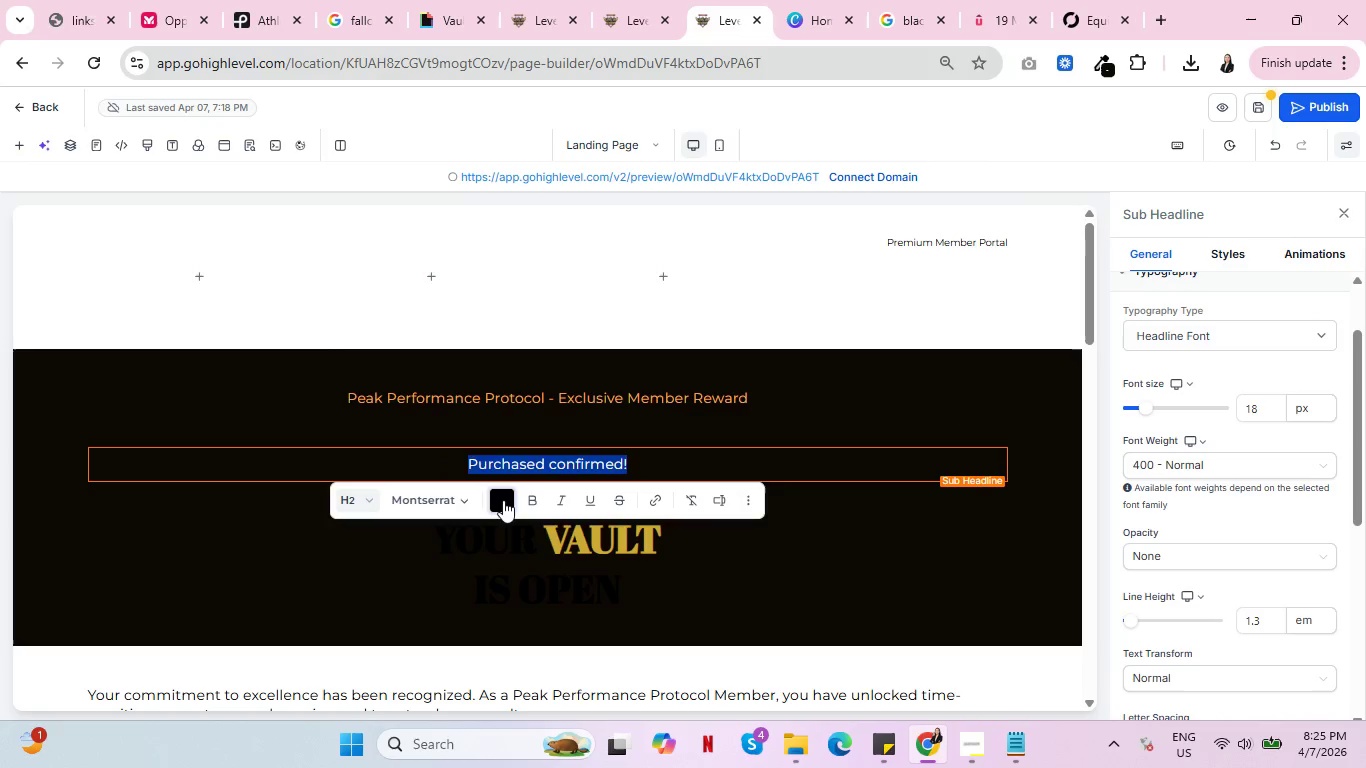 
left_click([503, 500])
 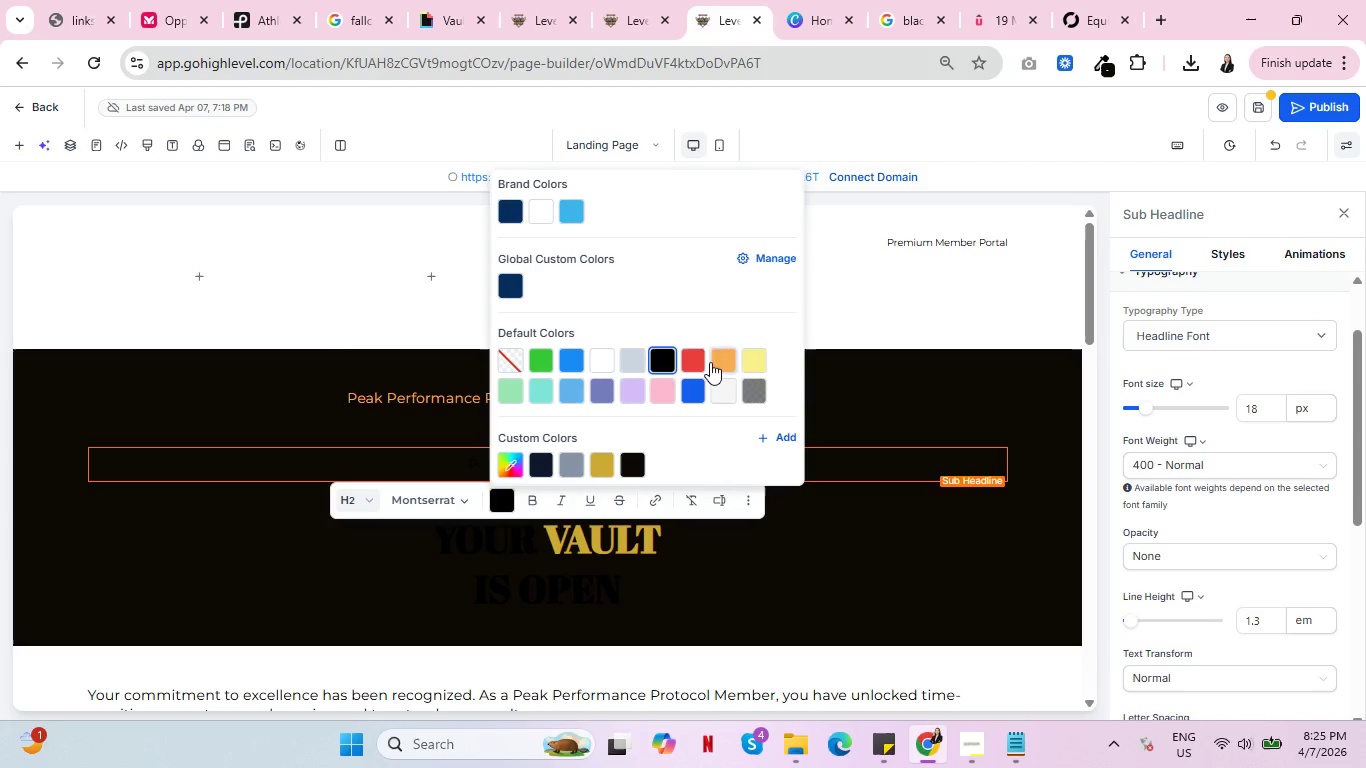 
left_click([726, 358])
 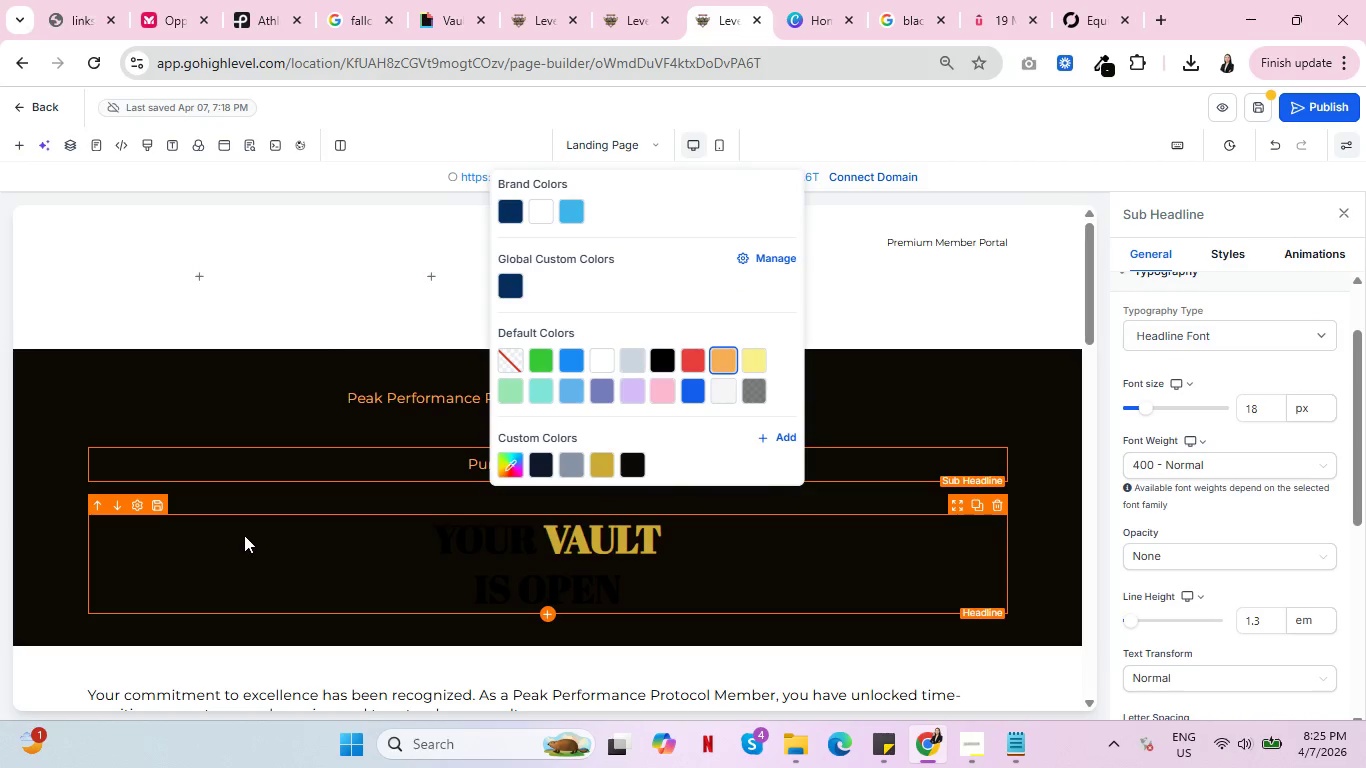 
left_click([244, 535])
 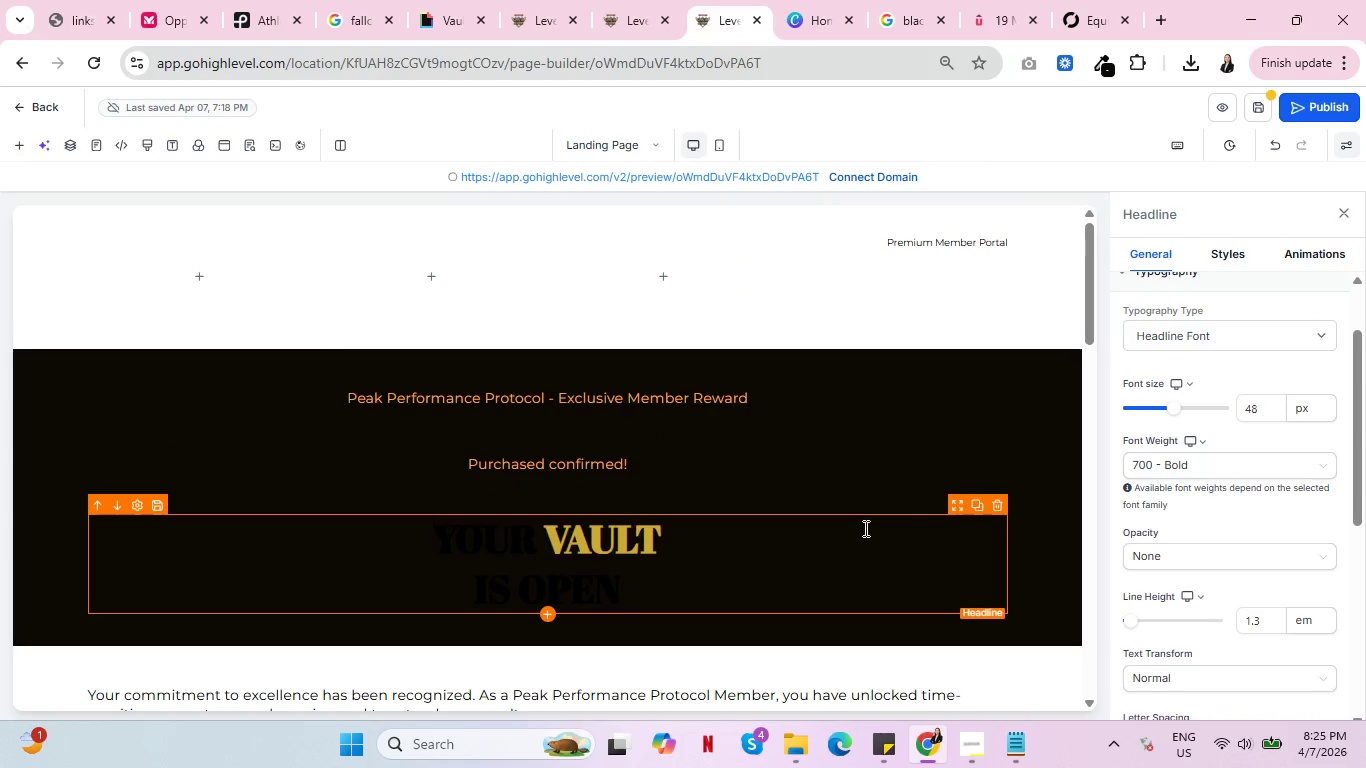 
scroll: coordinate [914, 523], scroll_direction: down, amount: 1.0
 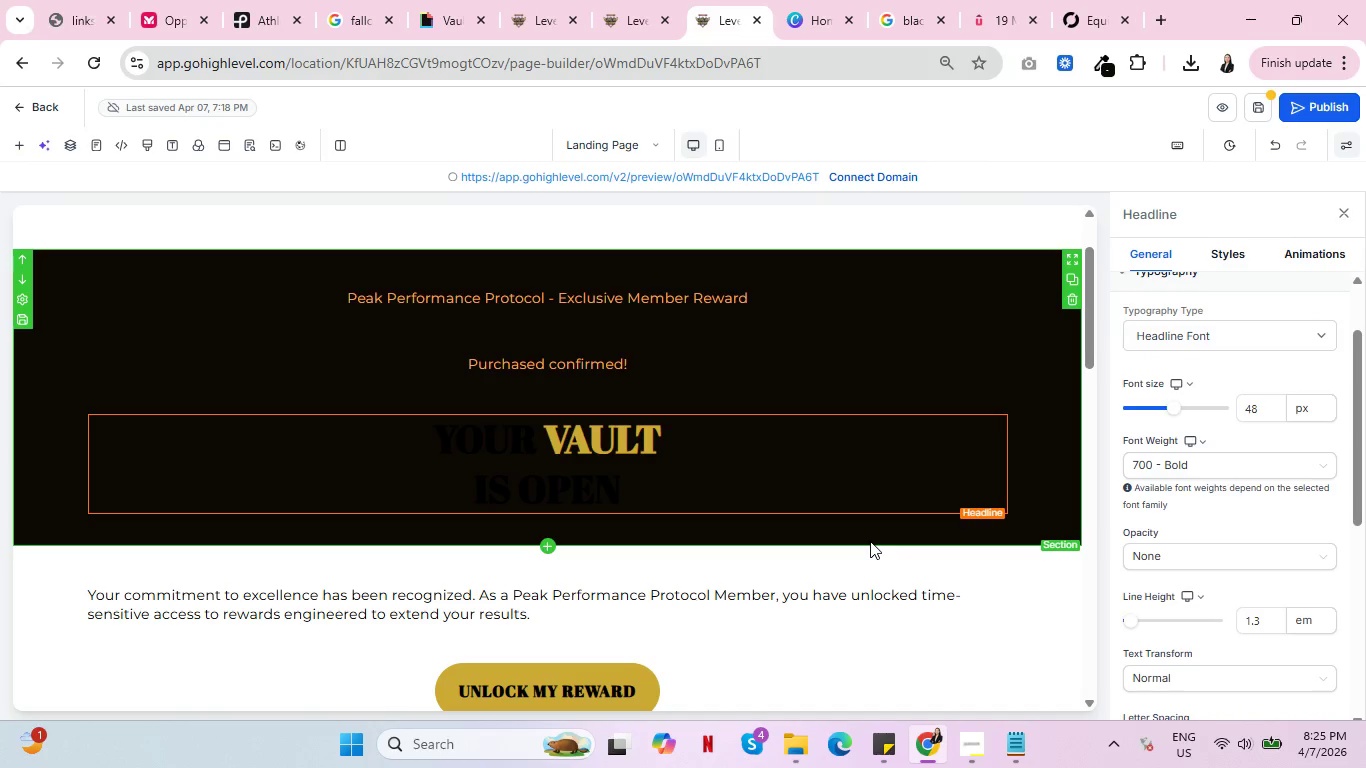 
wait(15.44)
 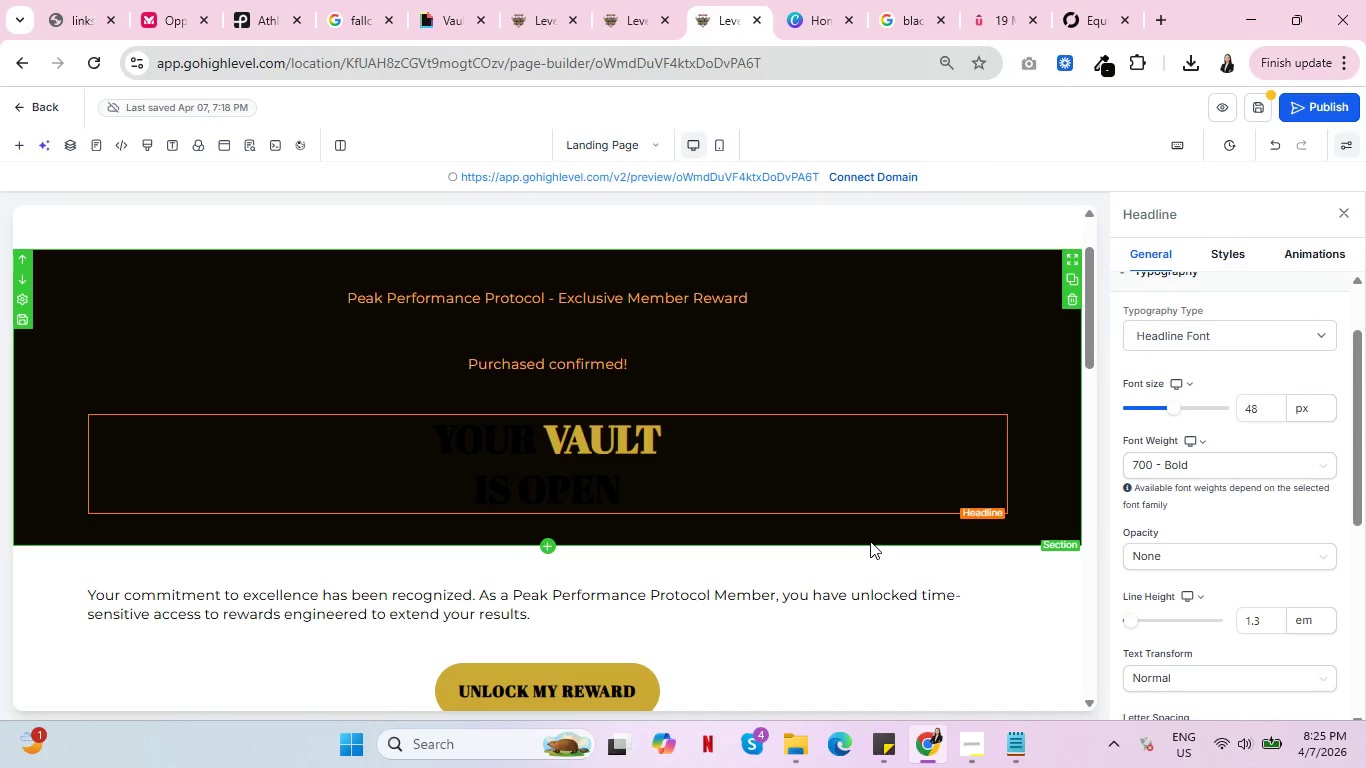 
key(Control+ControlLeft)
 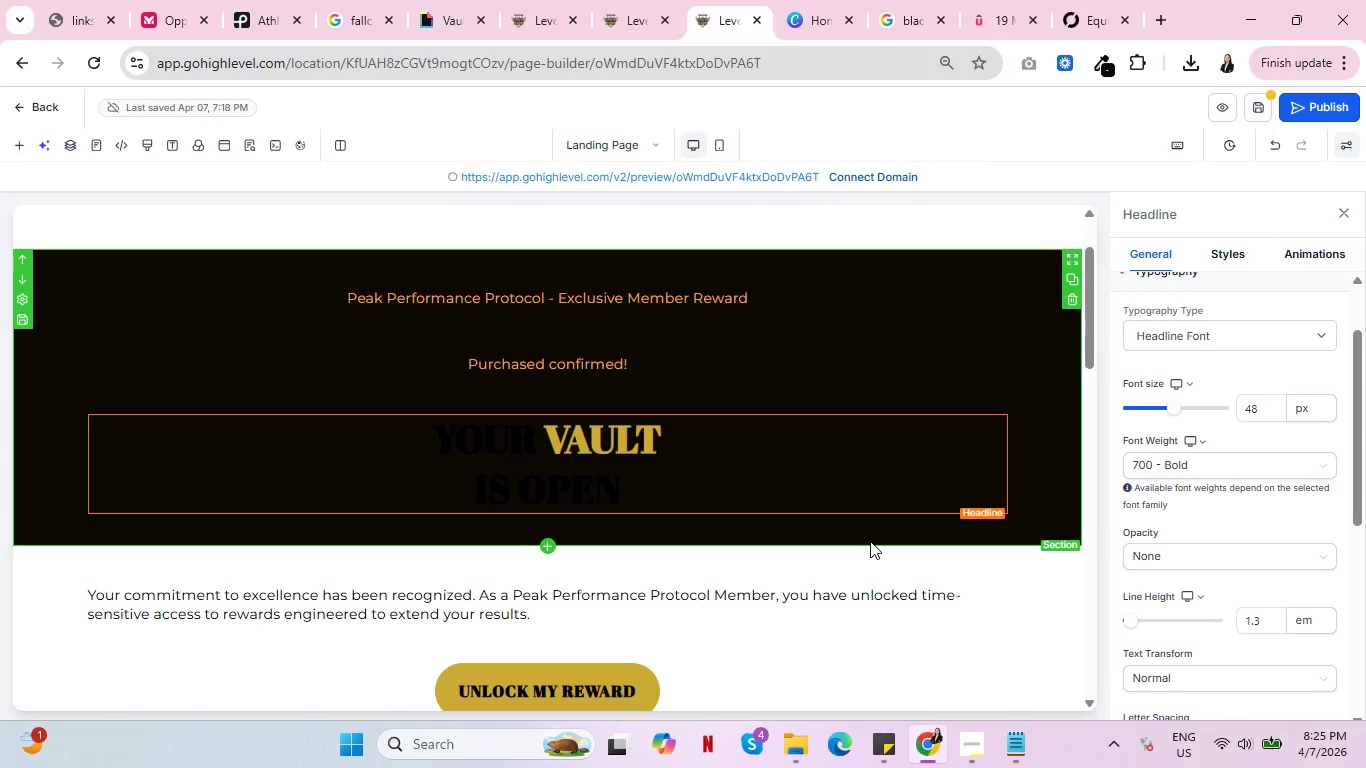 
key(Control+ControlLeft)
 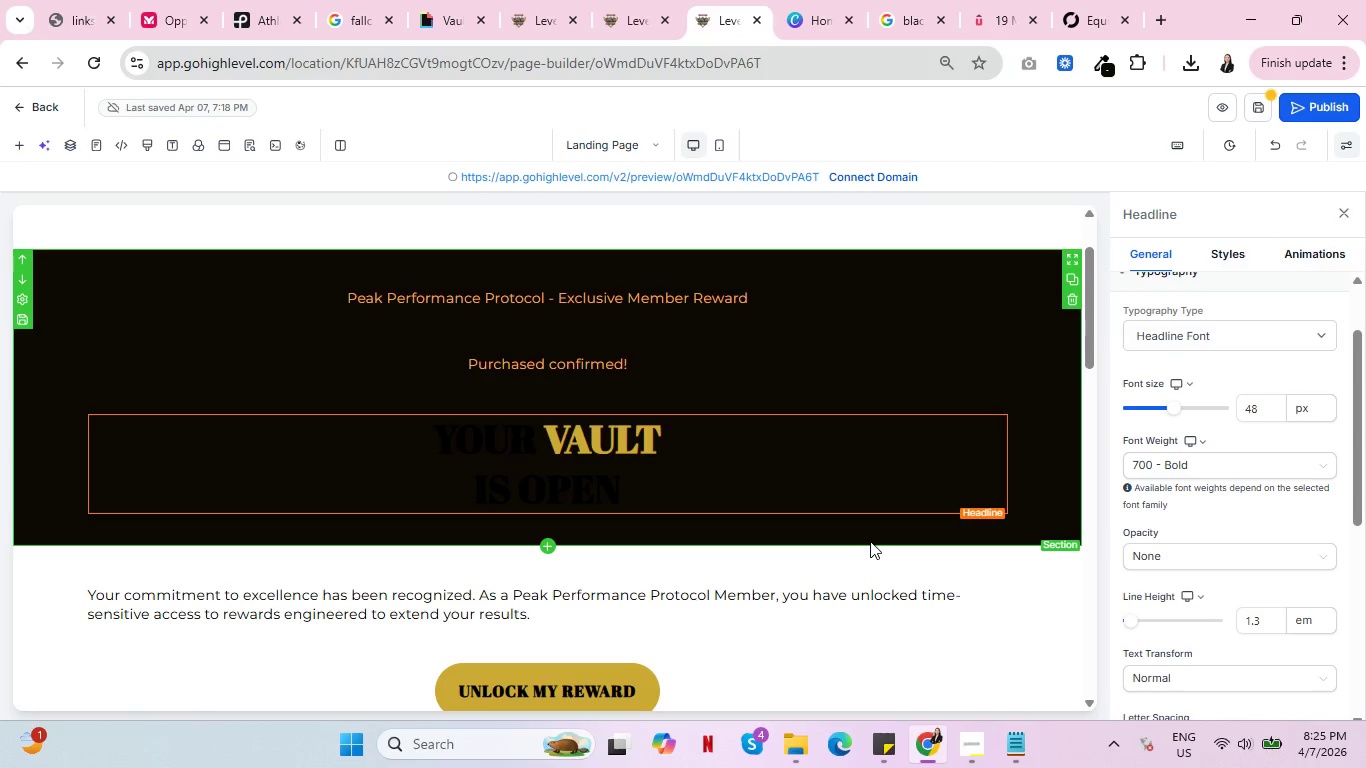 
key(Control+ControlLeft)
 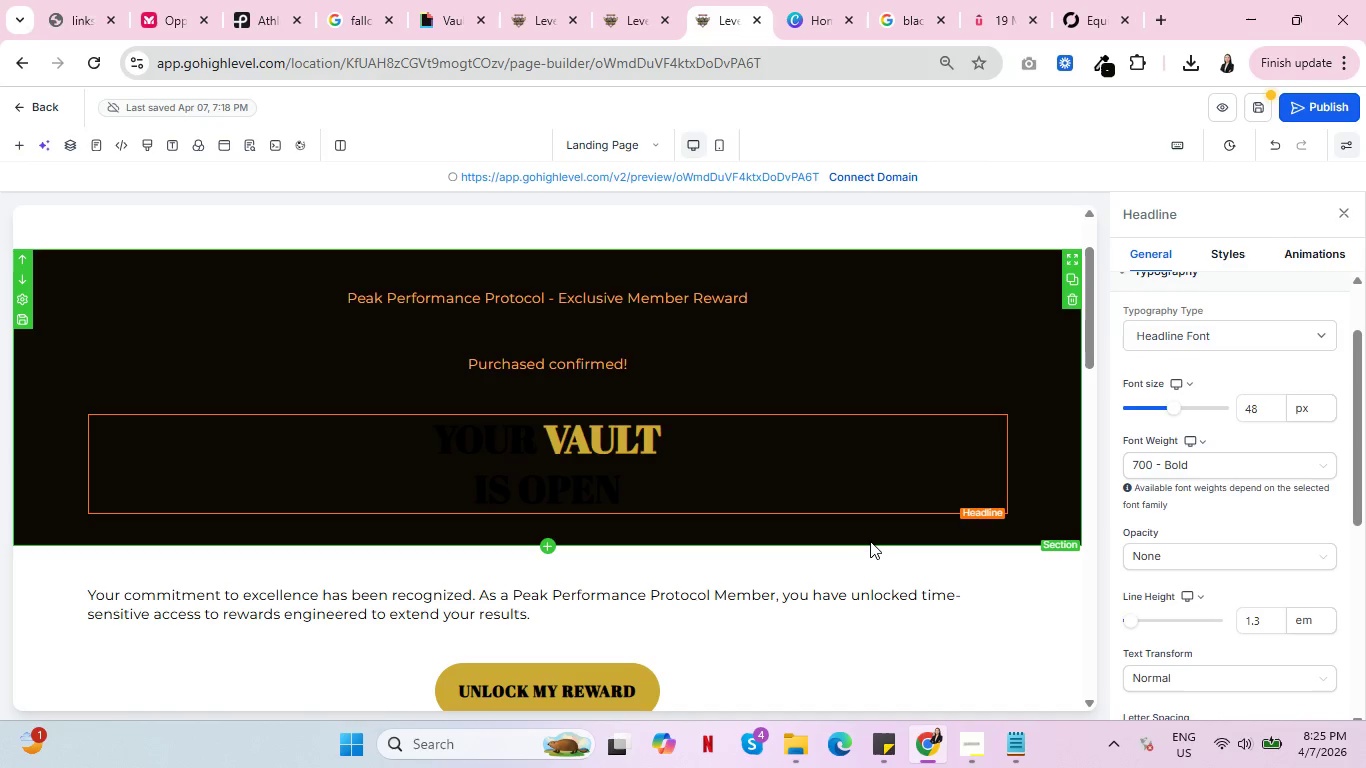 
key(Control+ControlLeft)
 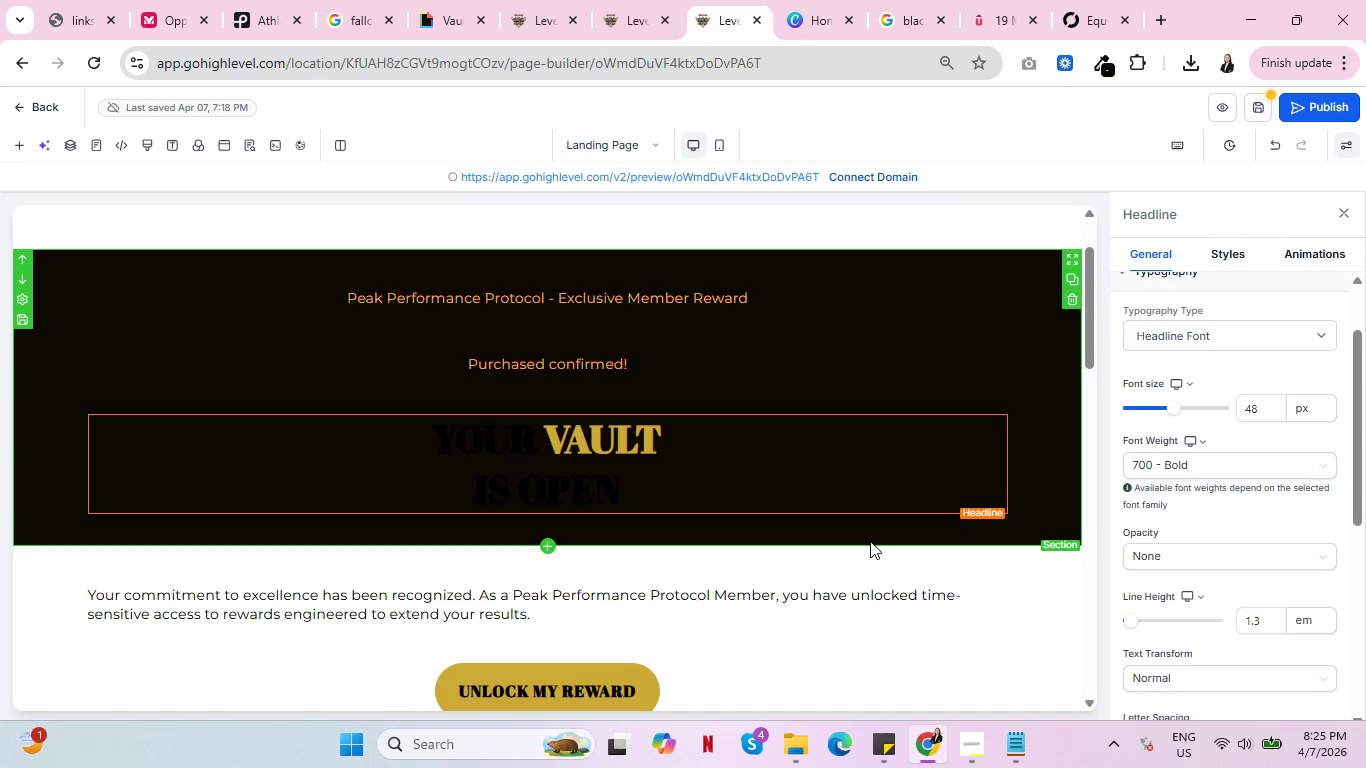 
key(Control+ControlLeft)
 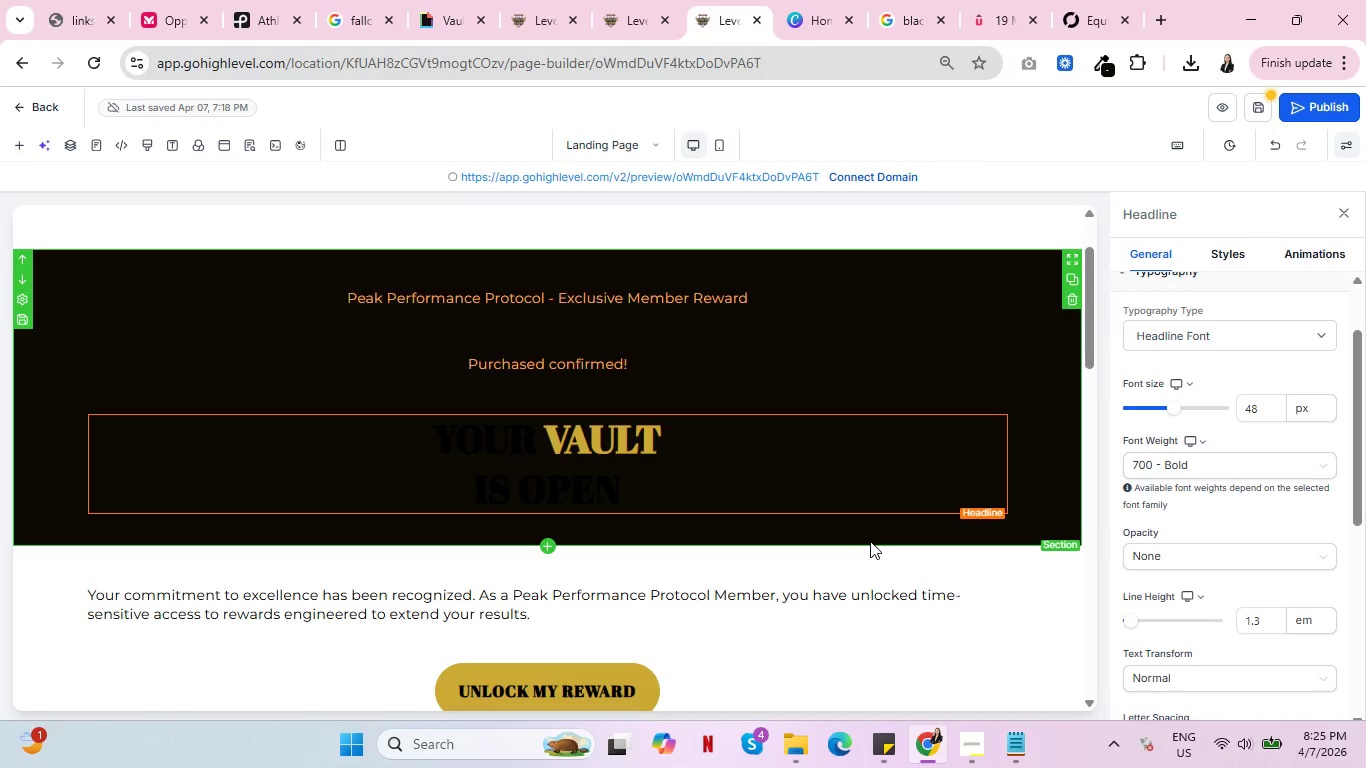 
key(Control+ControlLeft)
 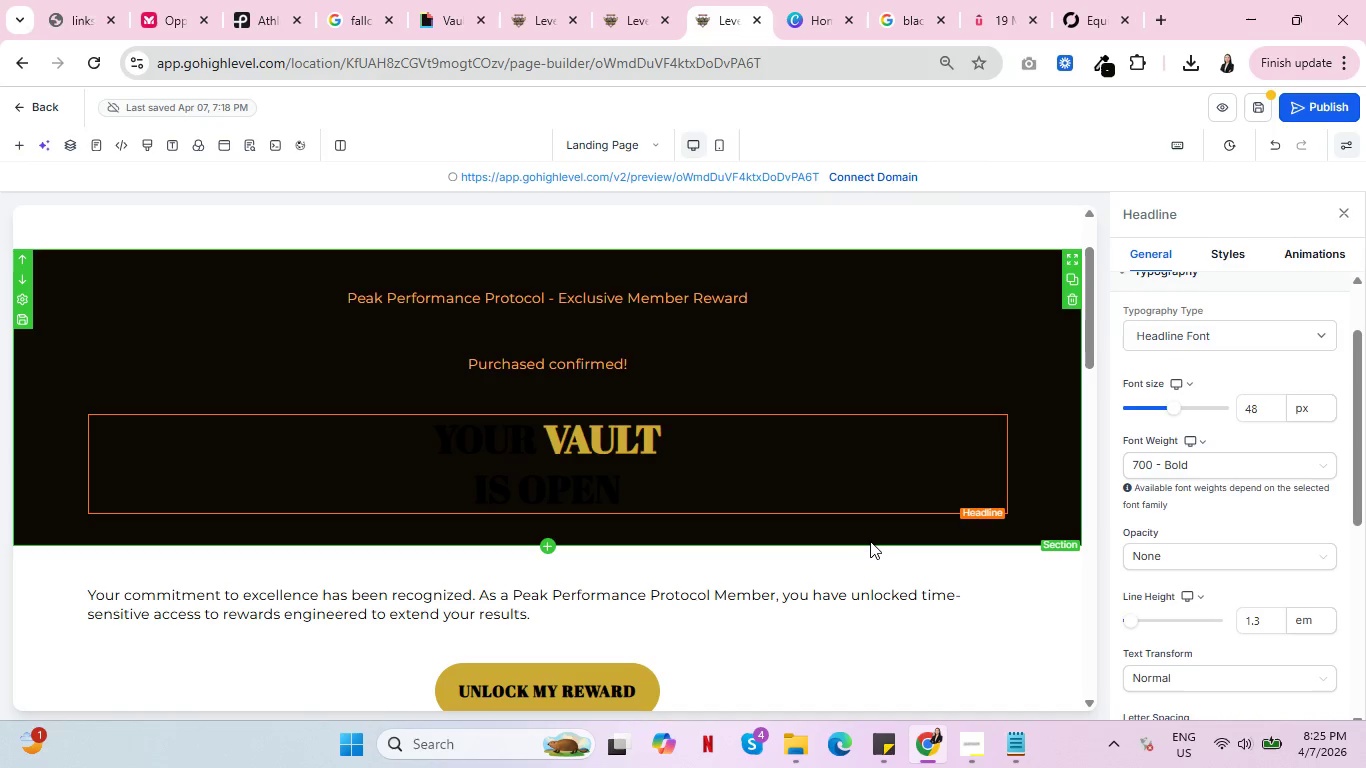 
key(Control+ControlLeft)
 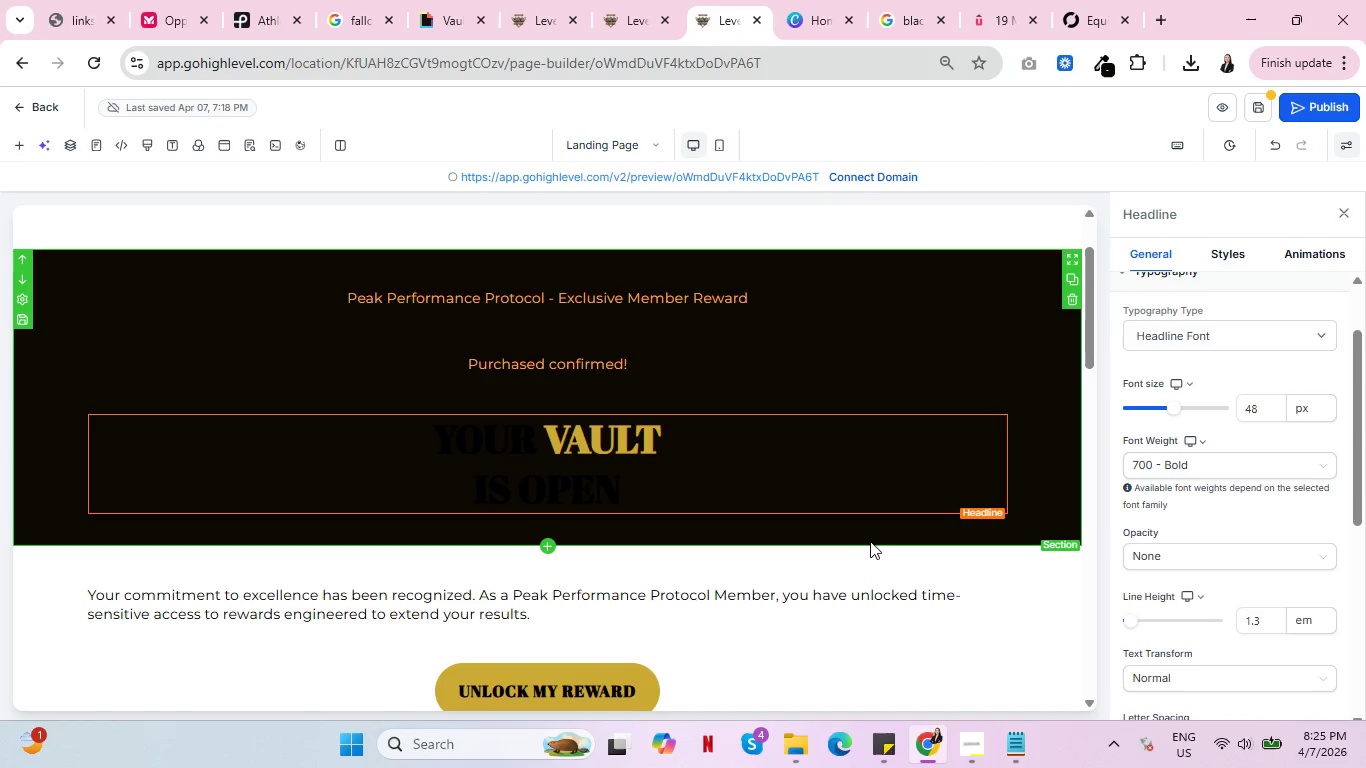 
key(Control+ControlLeft)
 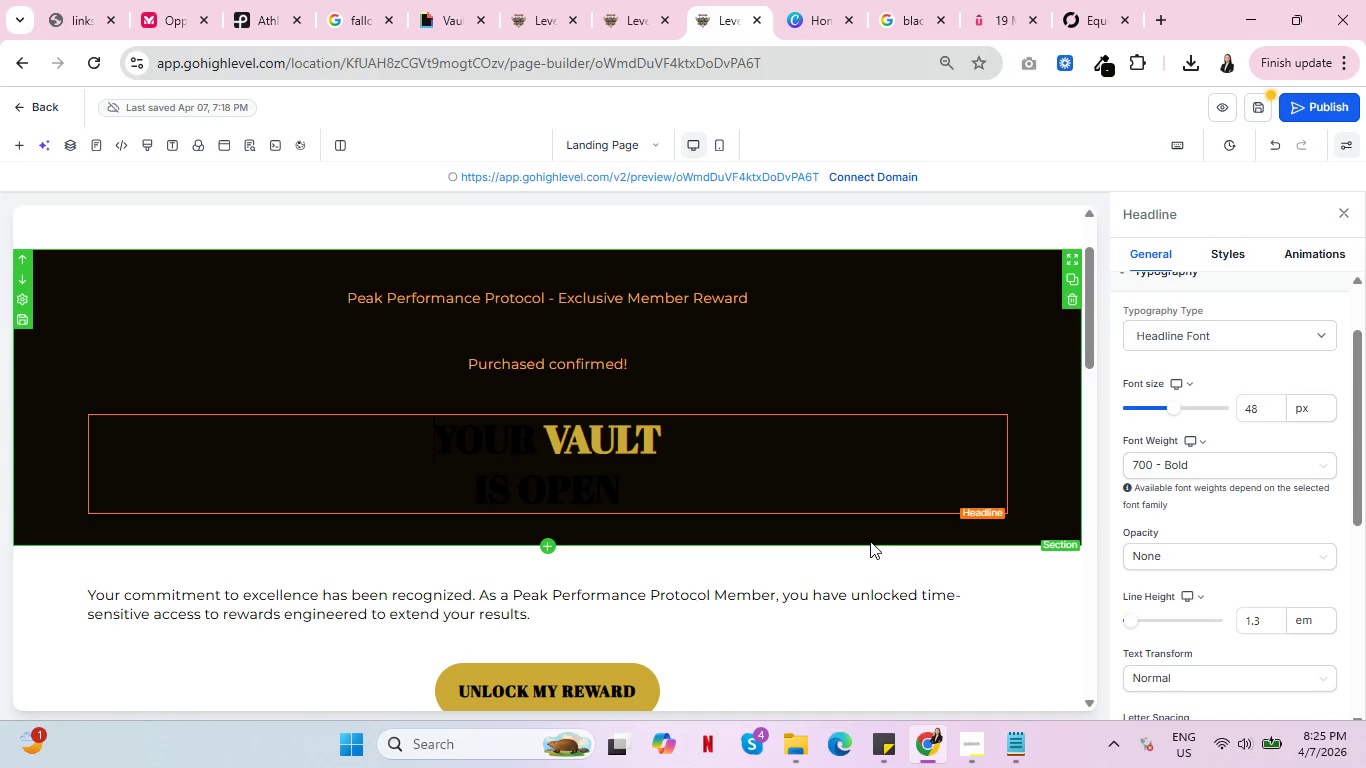 
key(Control+ControlLeft)
 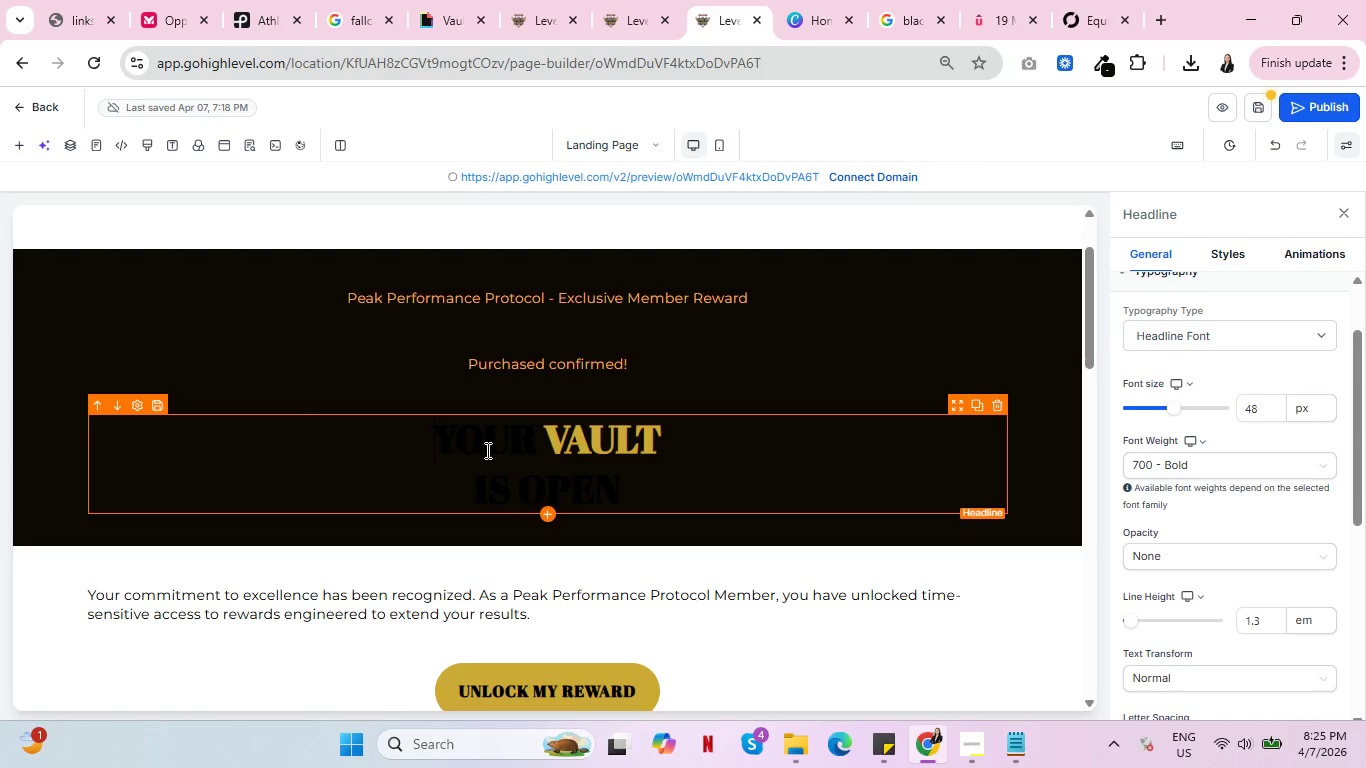 
double_click([482, 438])
 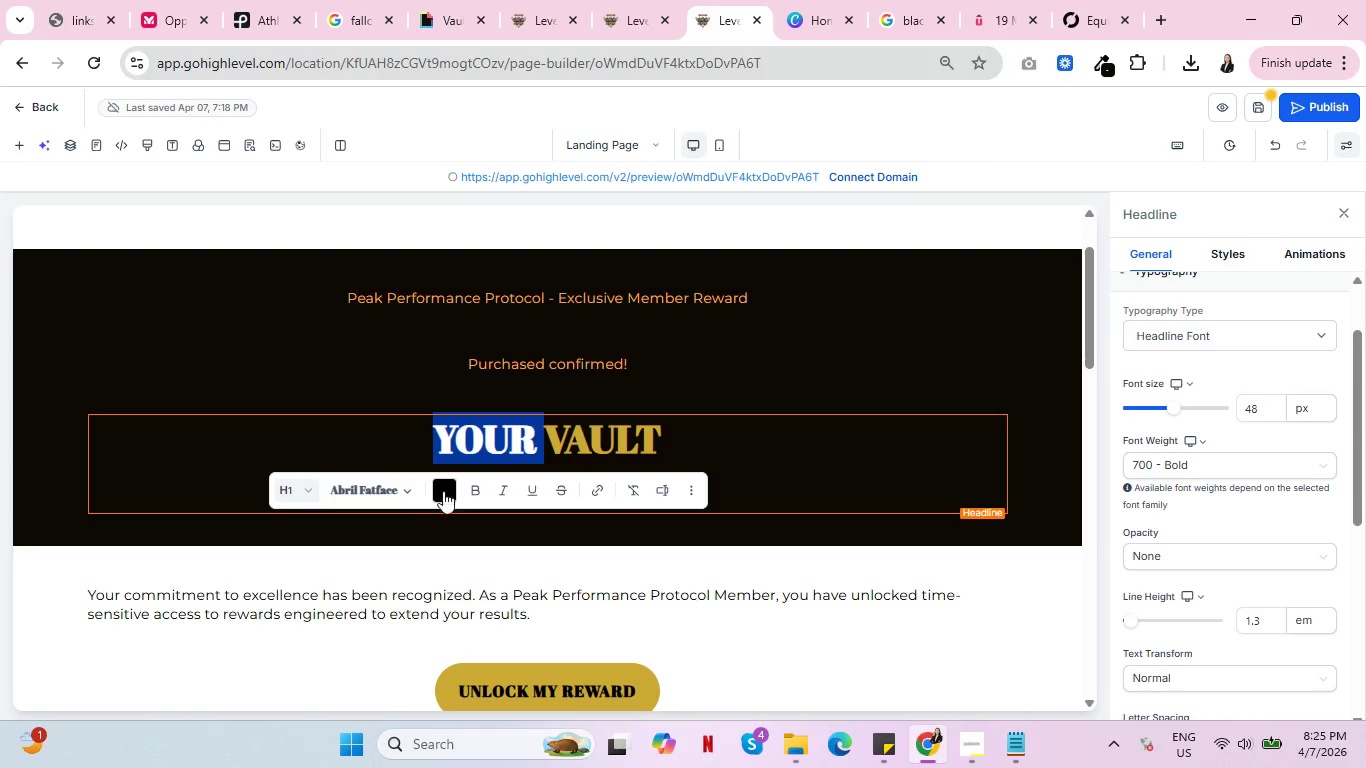 
left_click([446, 489])
 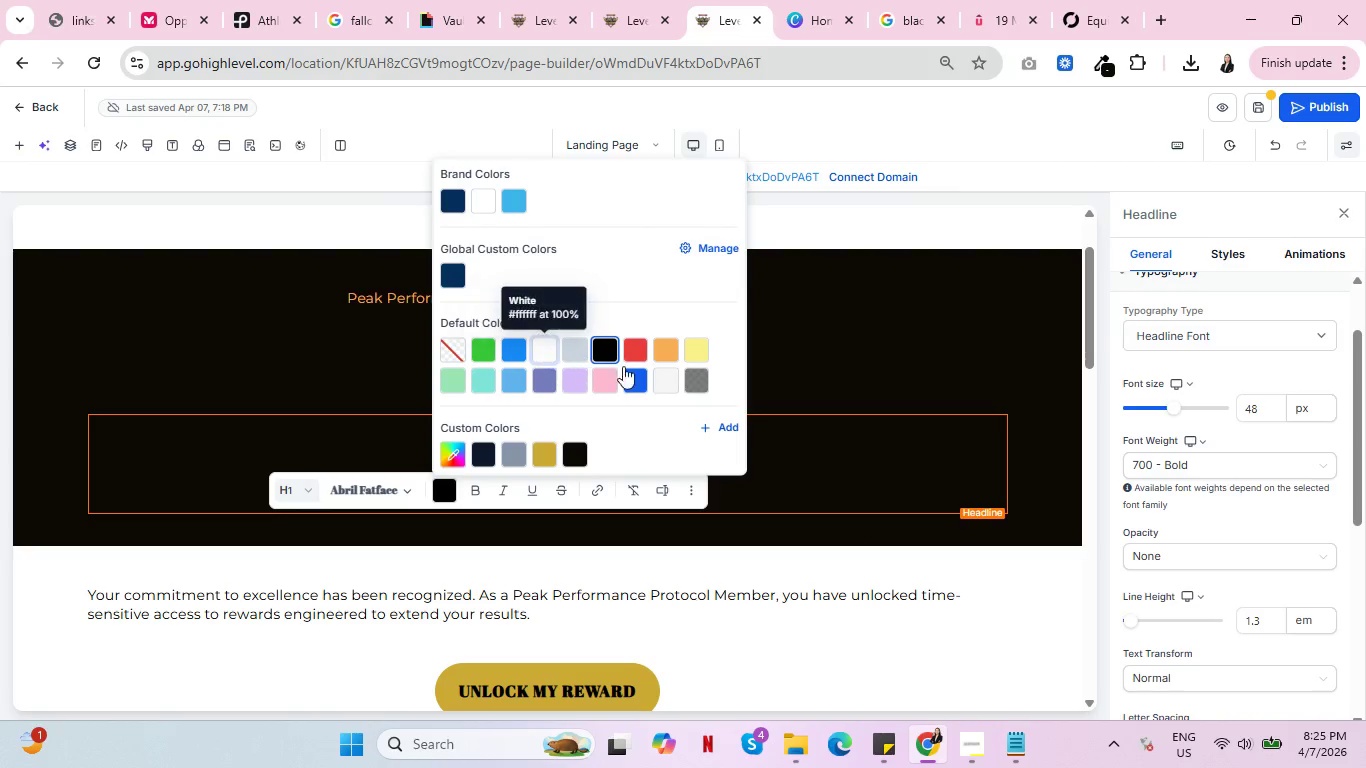 
left_click([662, 382])
 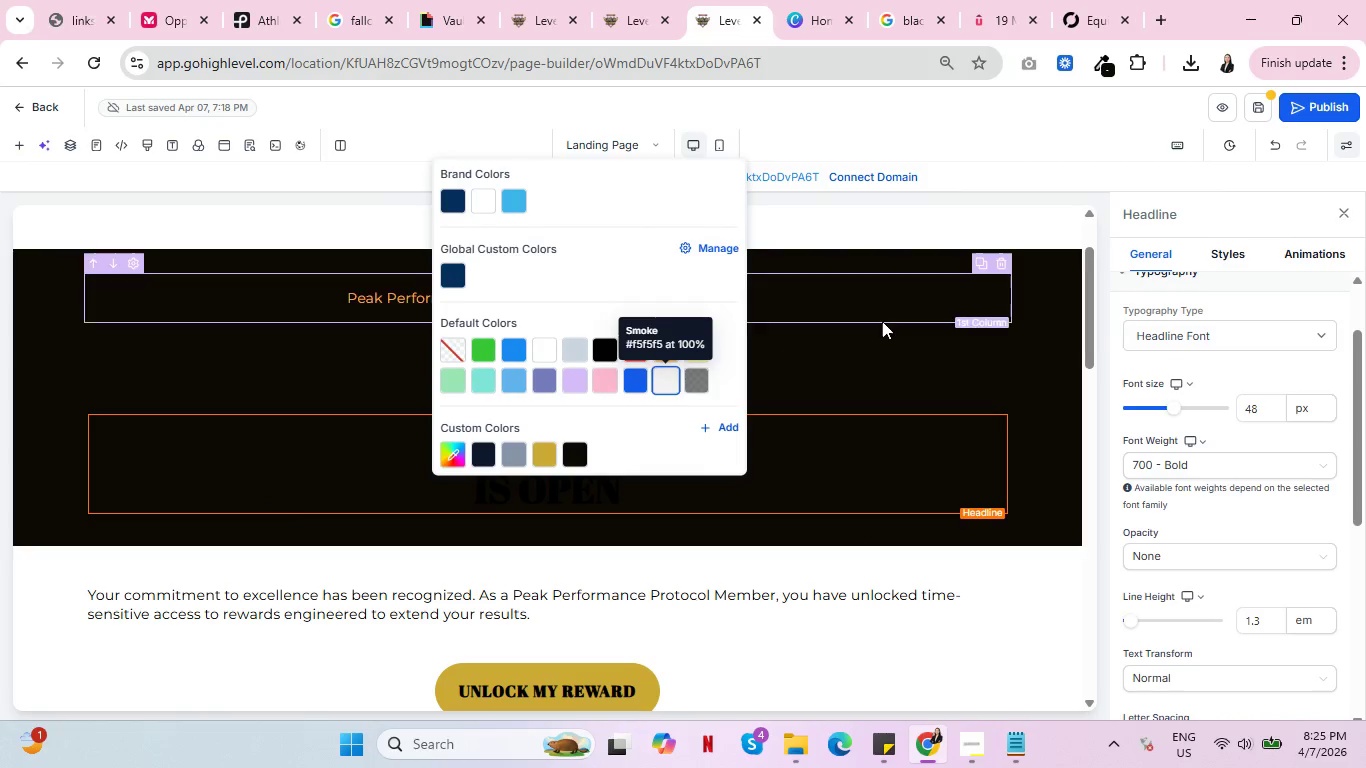 
left_click([882, 321])
 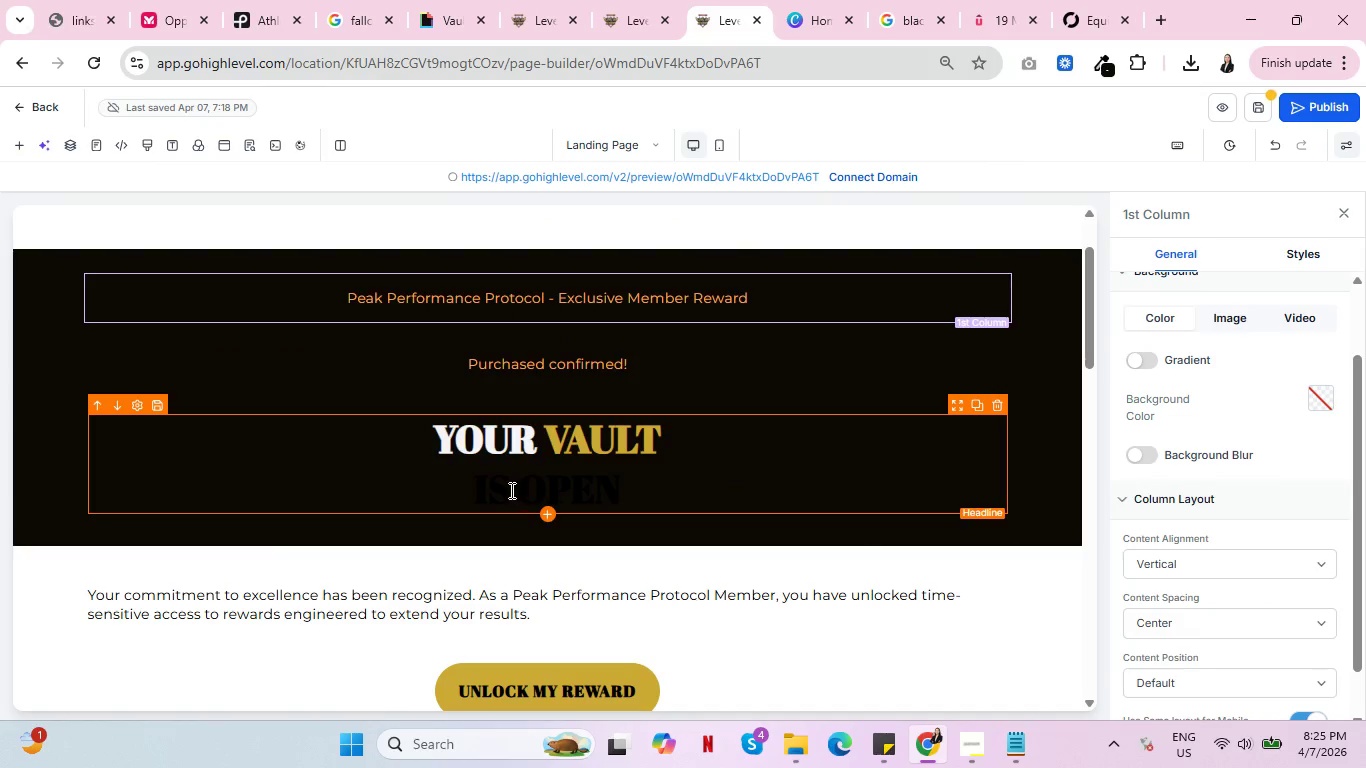 
left_click([510, 490])
 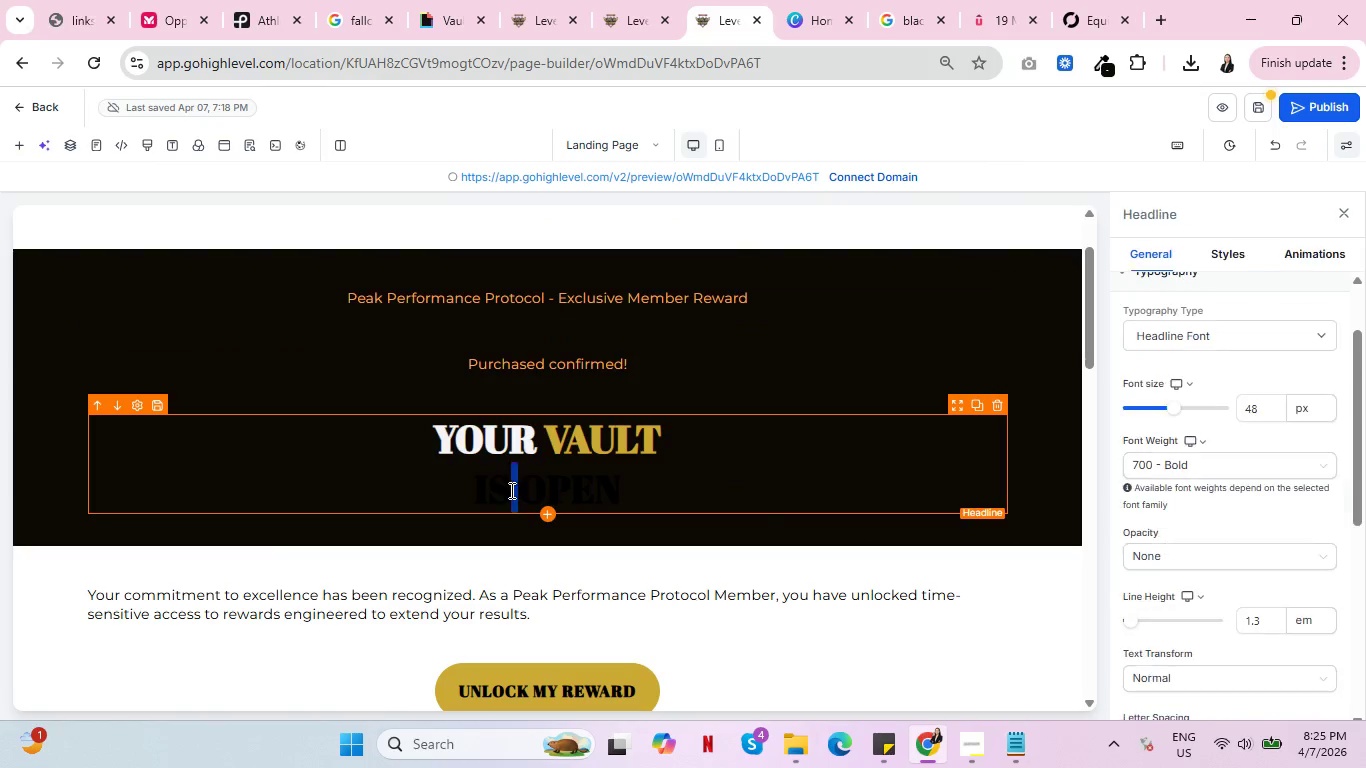 
double_click([510, 490])
 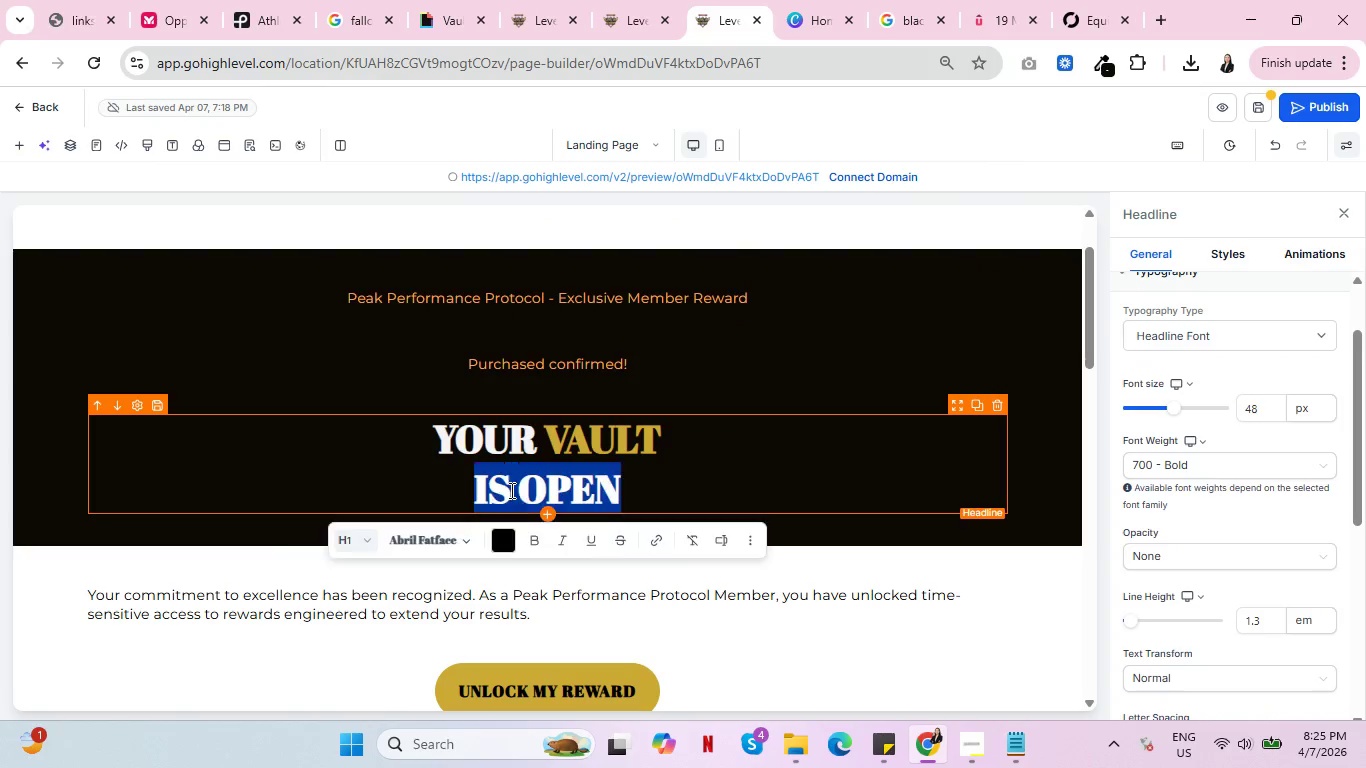 
triple_click([510, 490])
 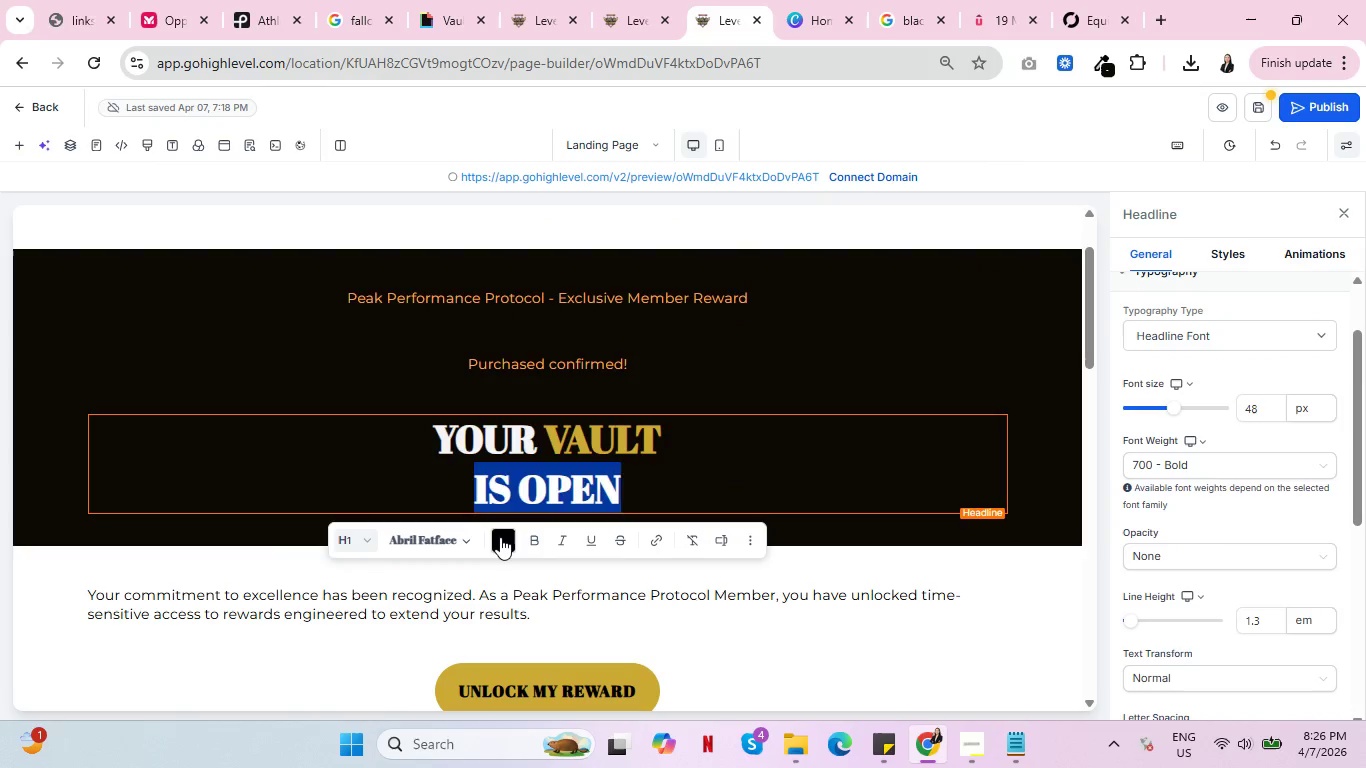 
left_click([501, 538])
 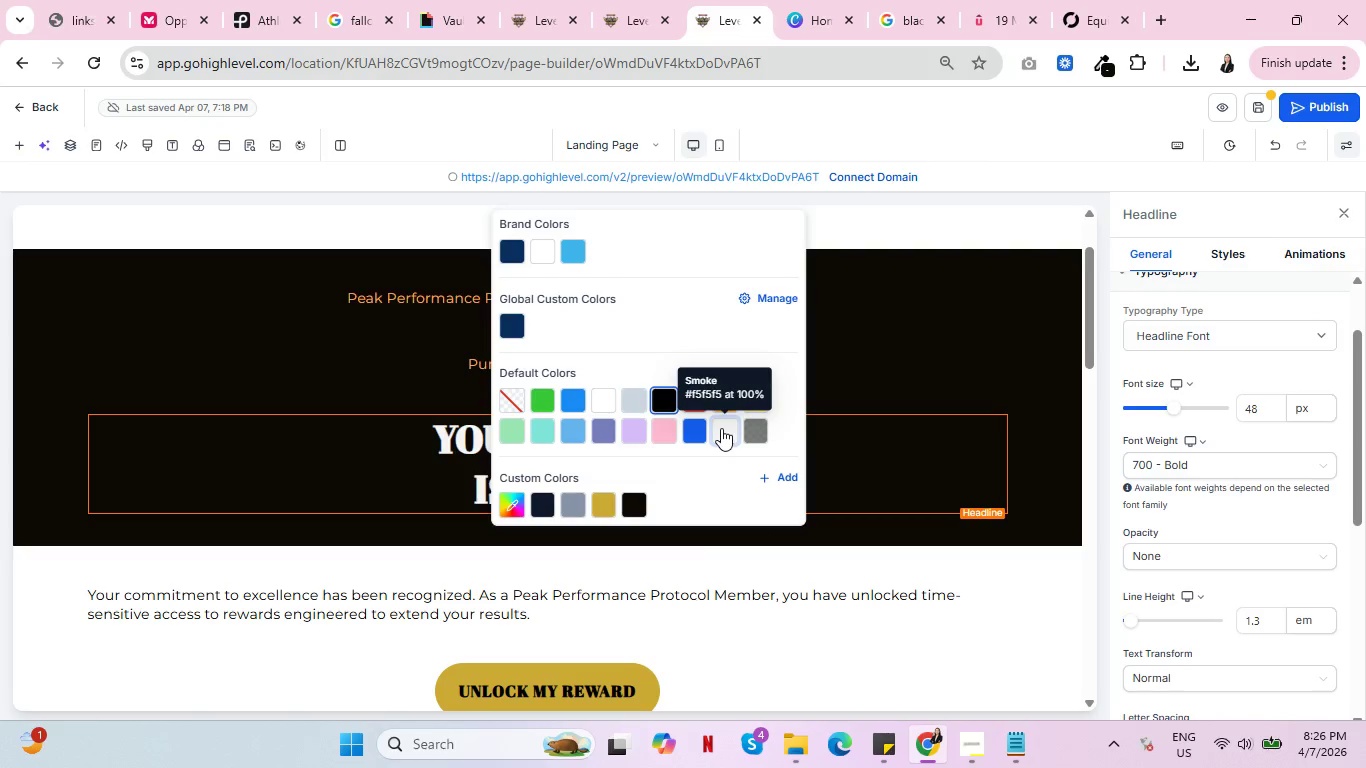 
double_click([893, 372])
 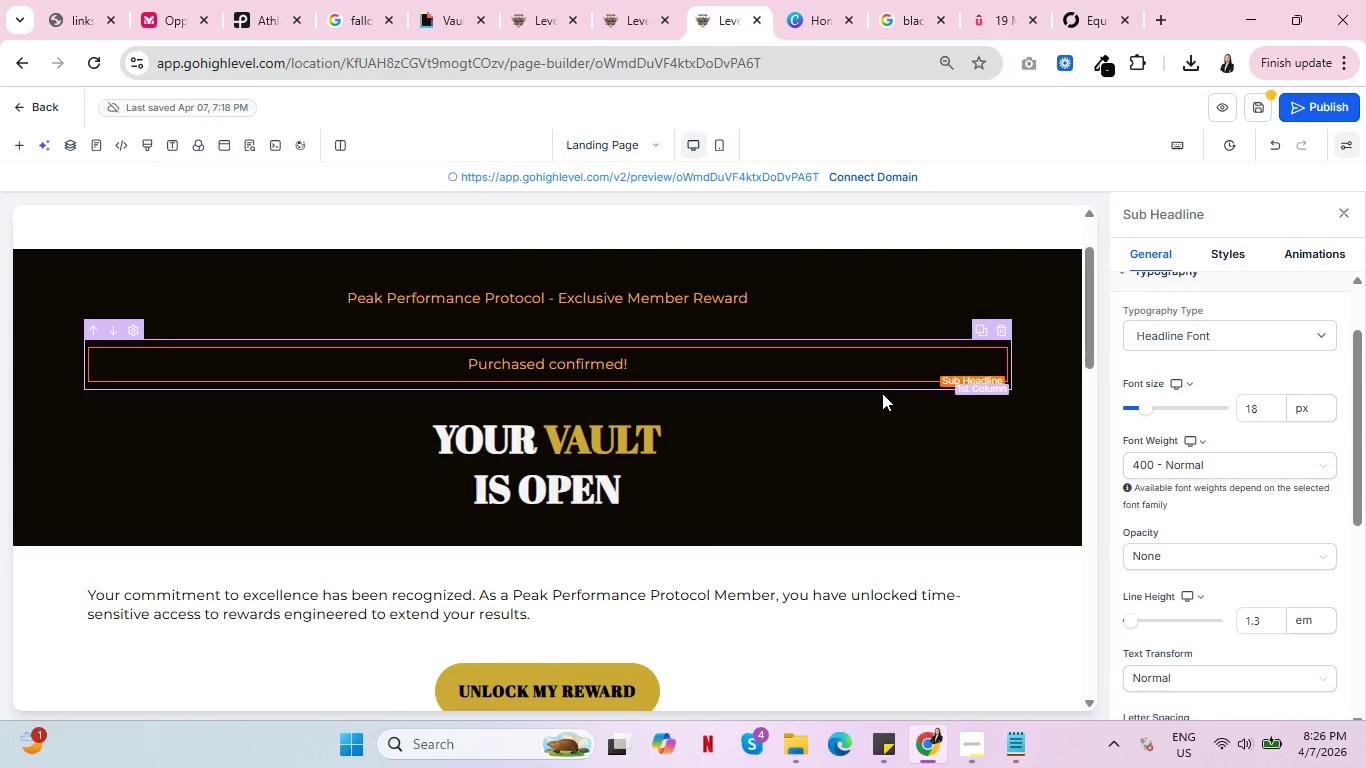 
scroll: coordinate [881, 394], scroll_direction: down, amount: 1.0
 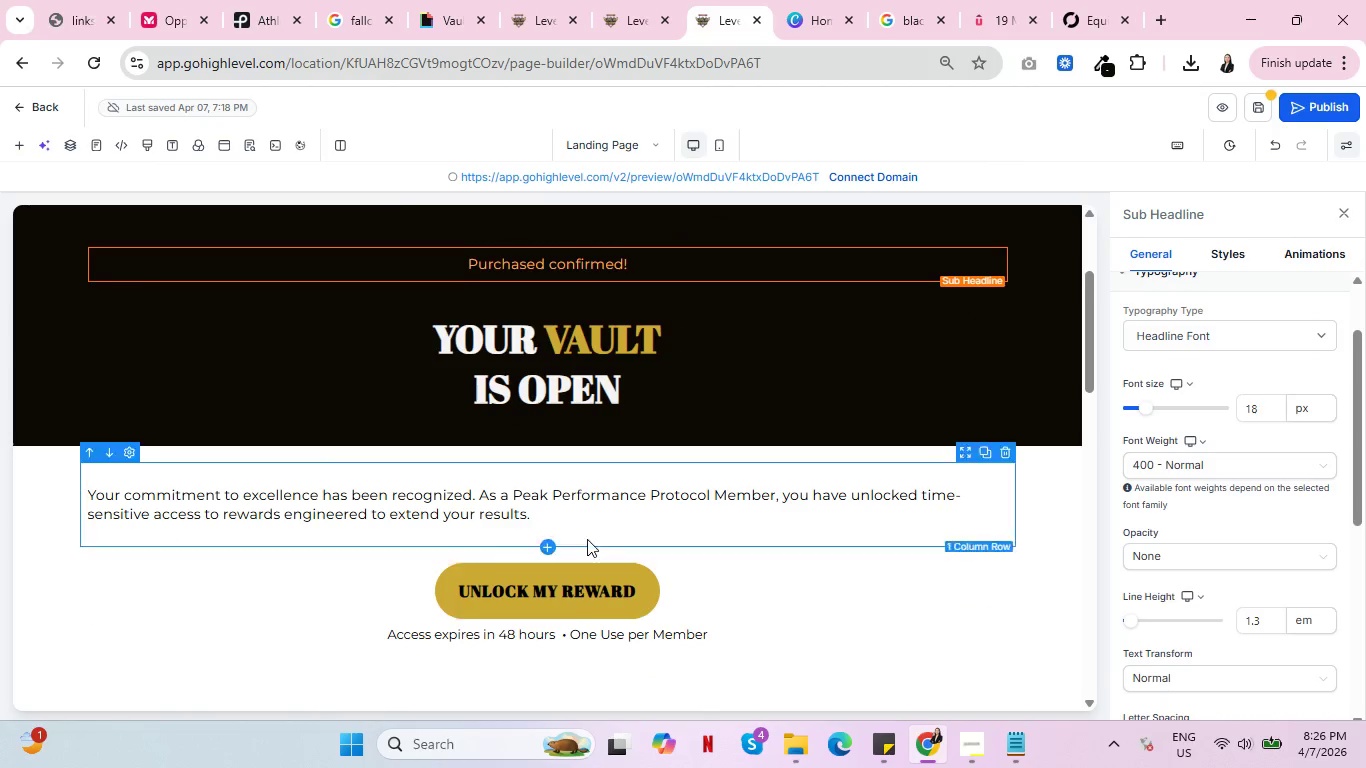 
scroll: coordinate [552, 533], scroll_direction: up, amount: 3.0
 